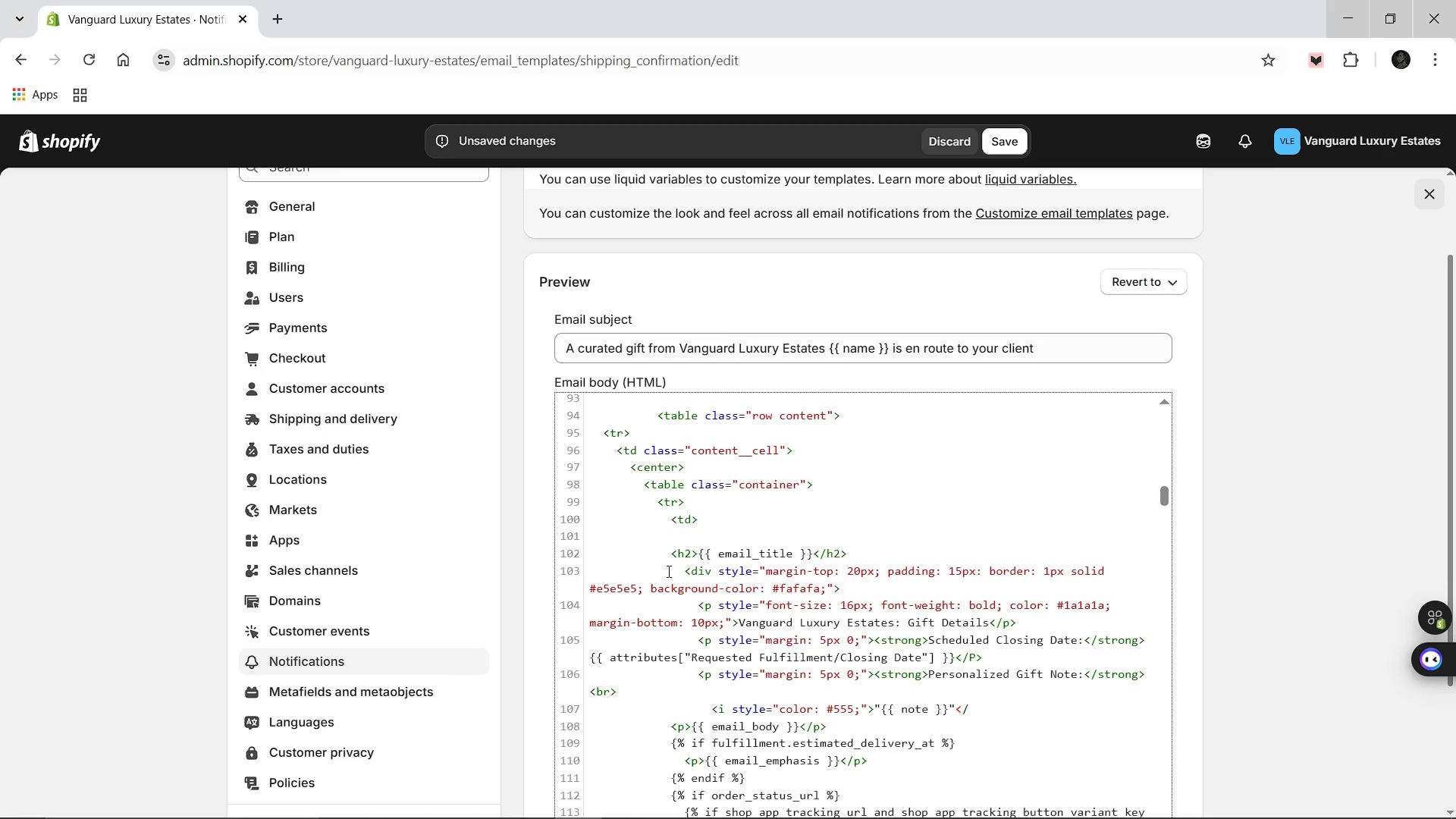 
key(I)
 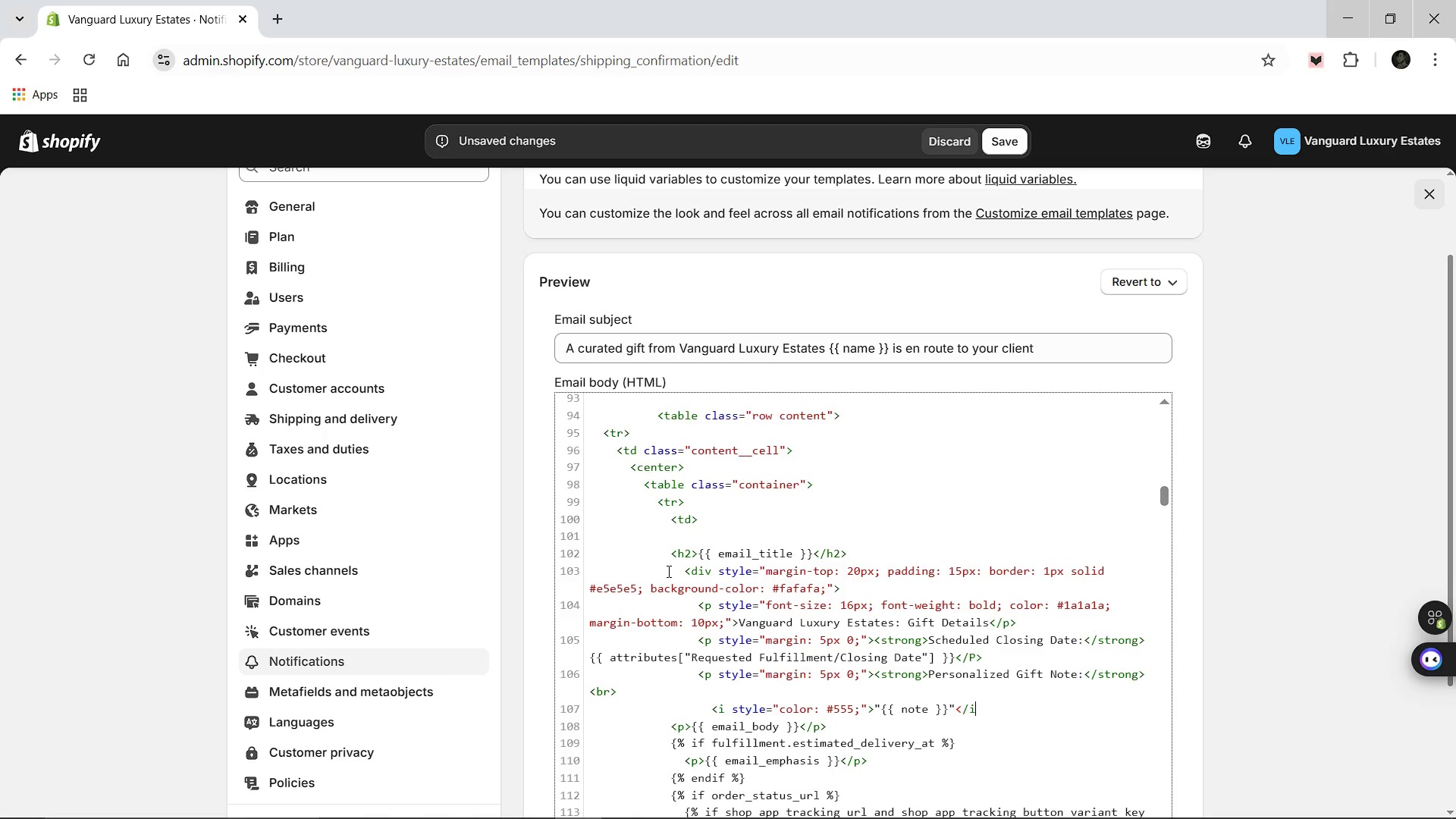 
key(Period)
 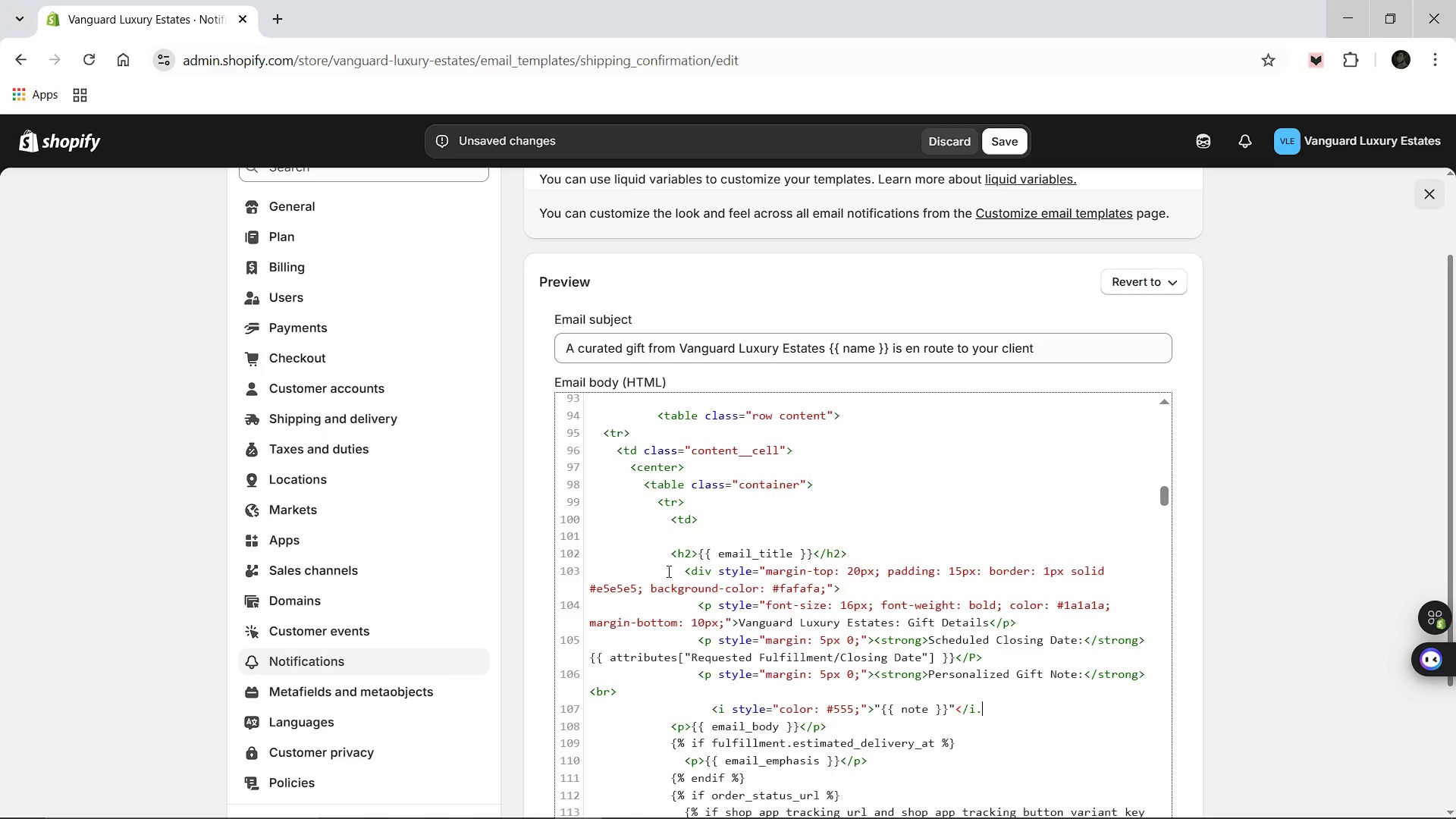 
key(Backspace)
 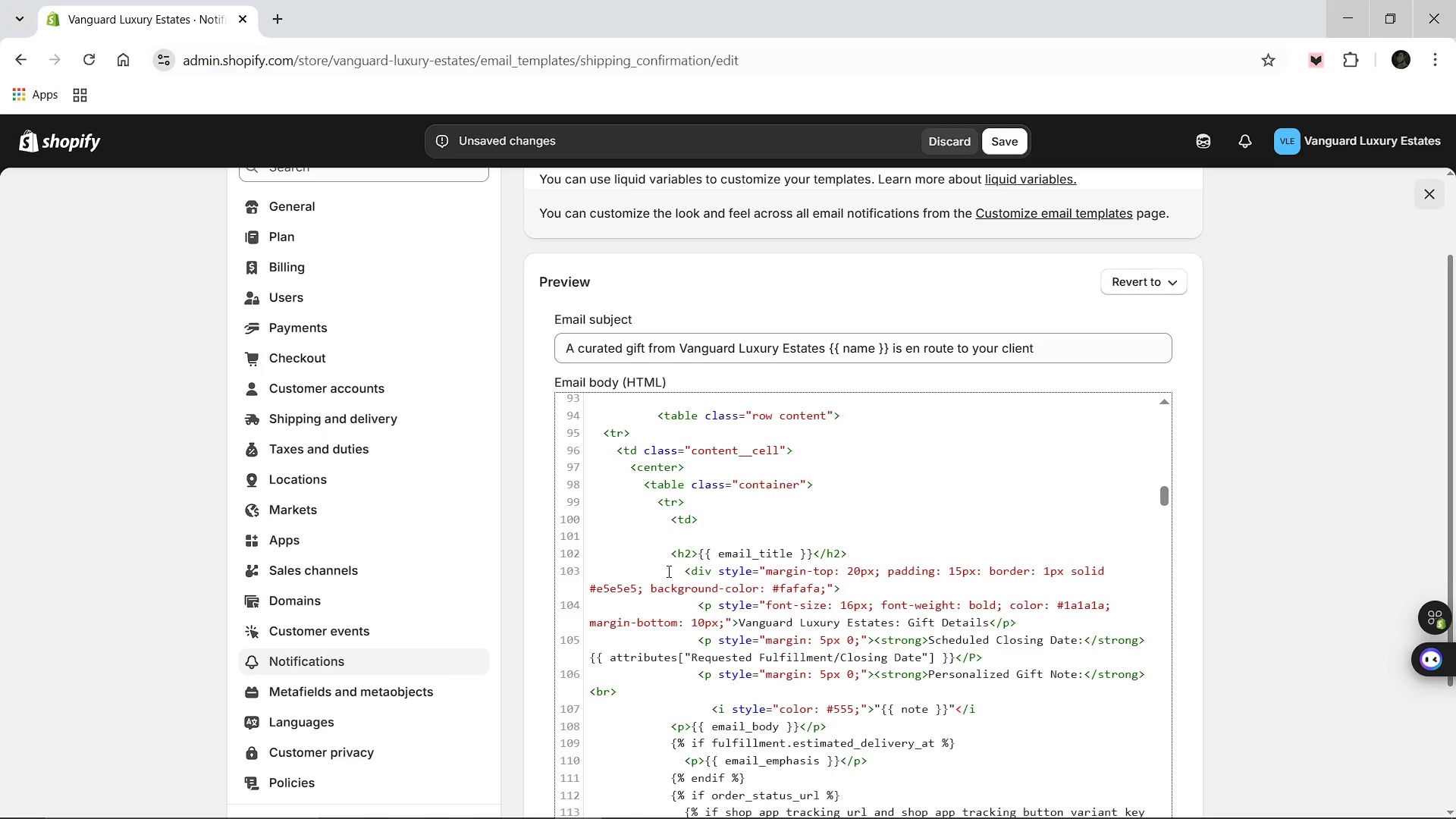 
key(Shift+Period)
 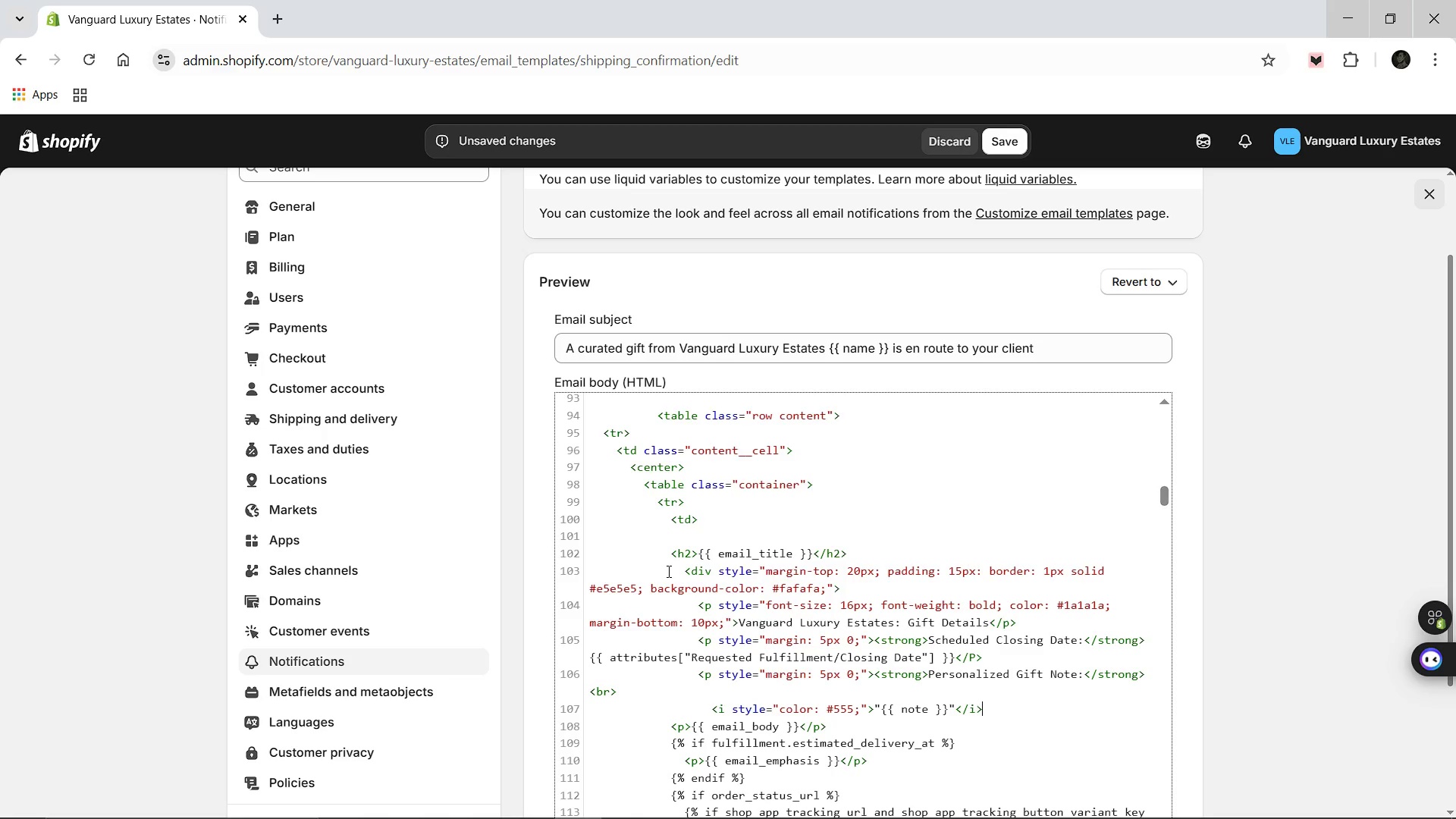 
key(Shift+Comma)
 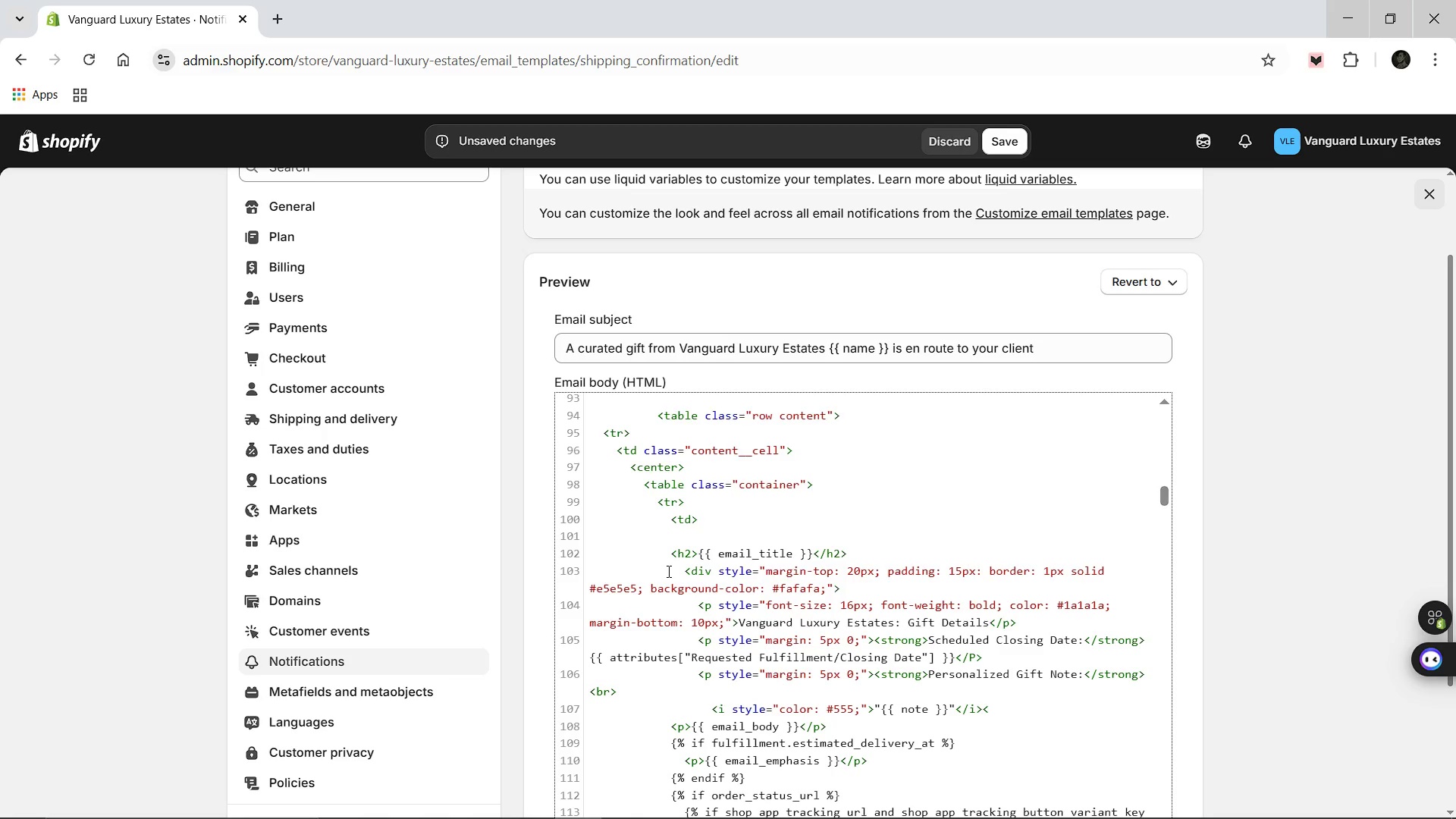 
key(Slash)
 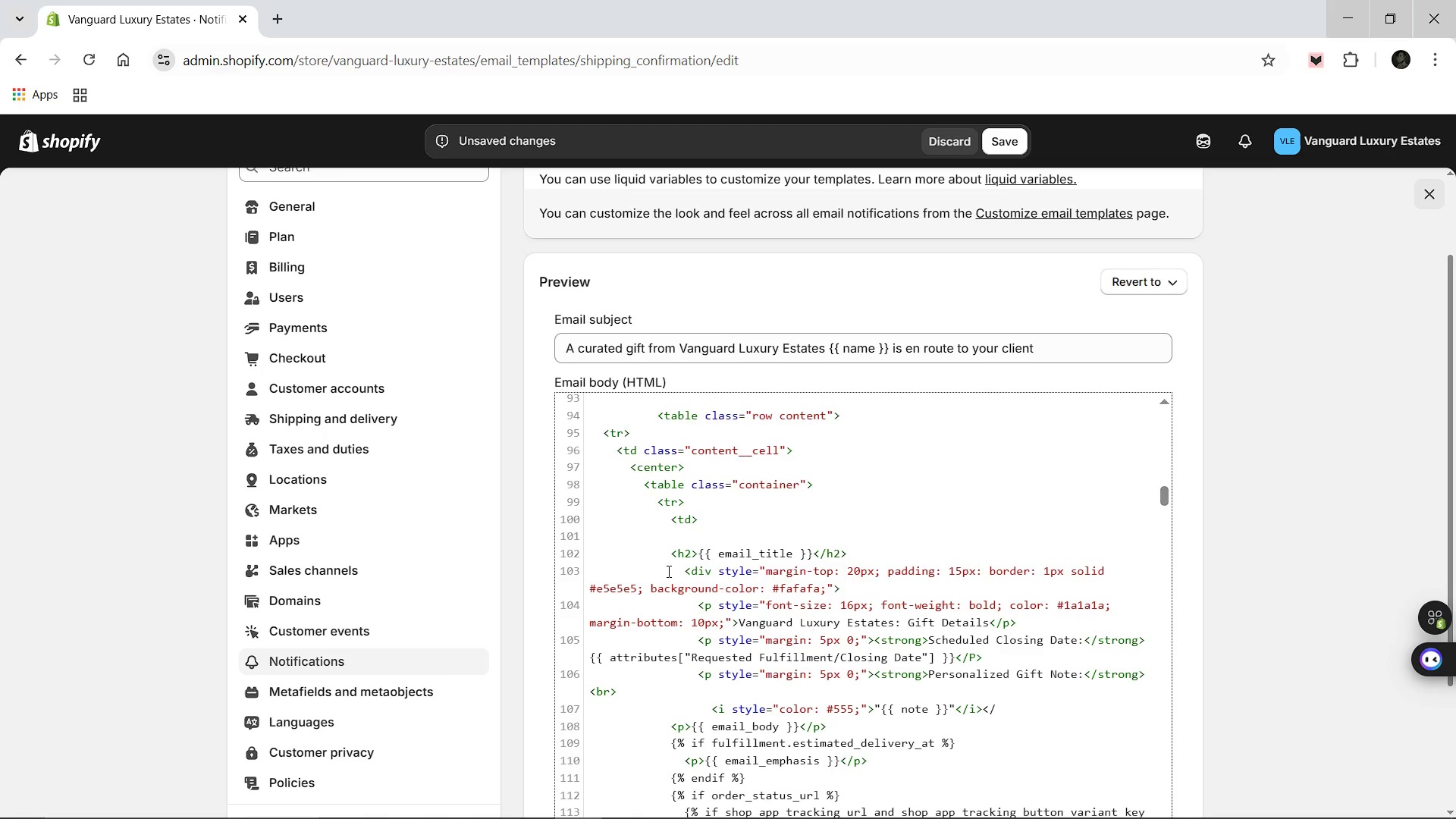 
key(P)
 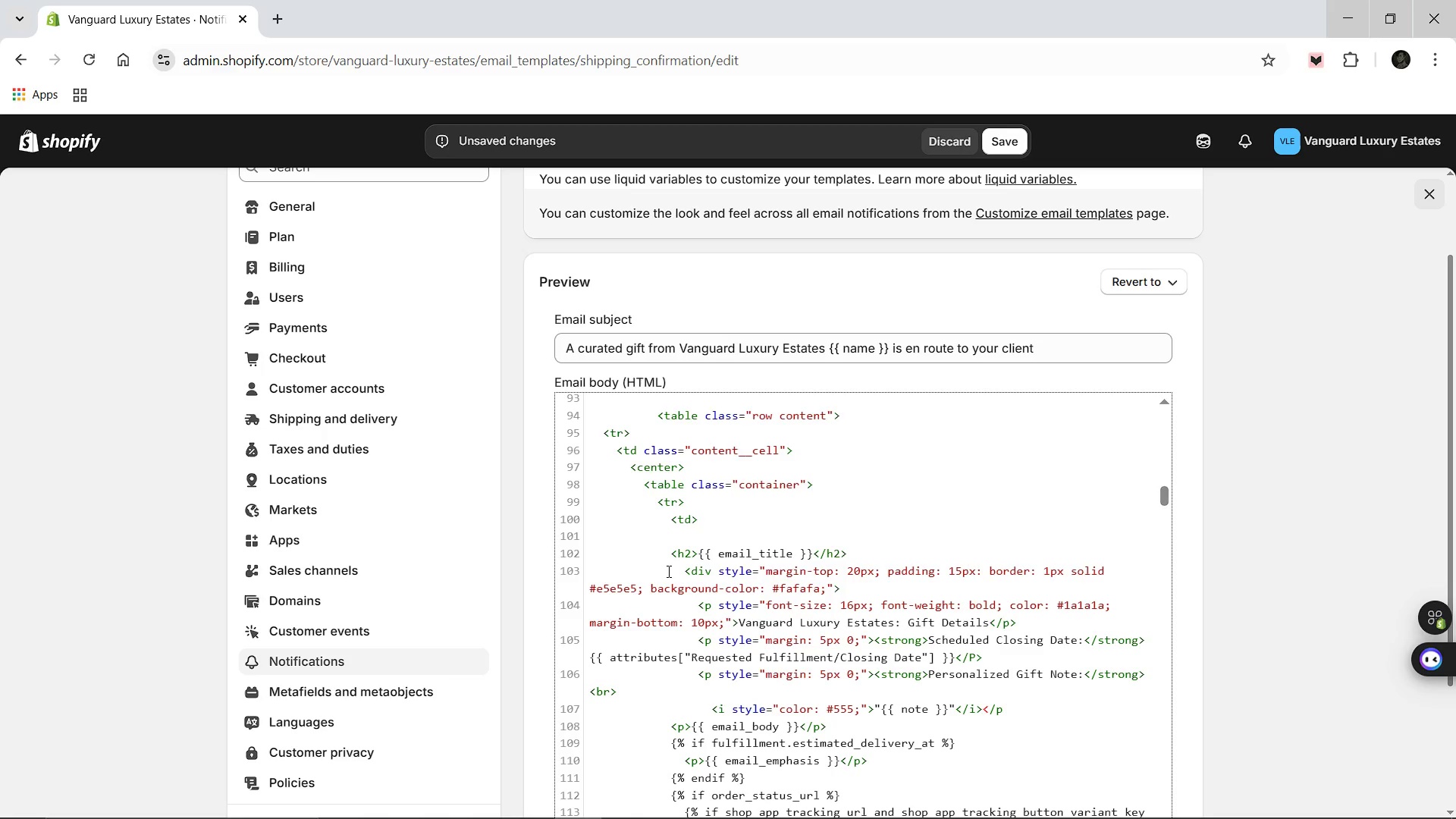 
key(Shift+Period)
 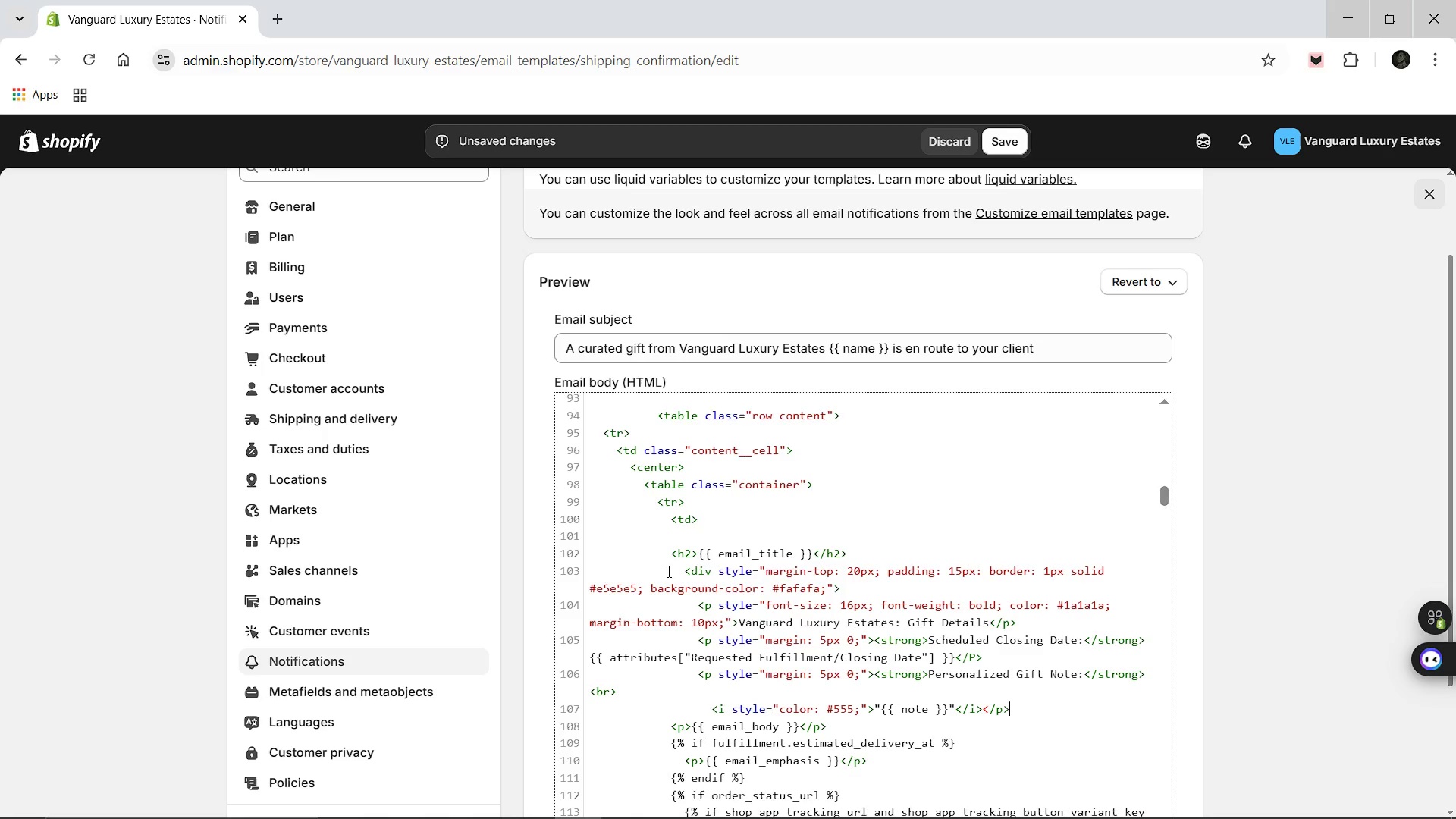 
key(Enter)
 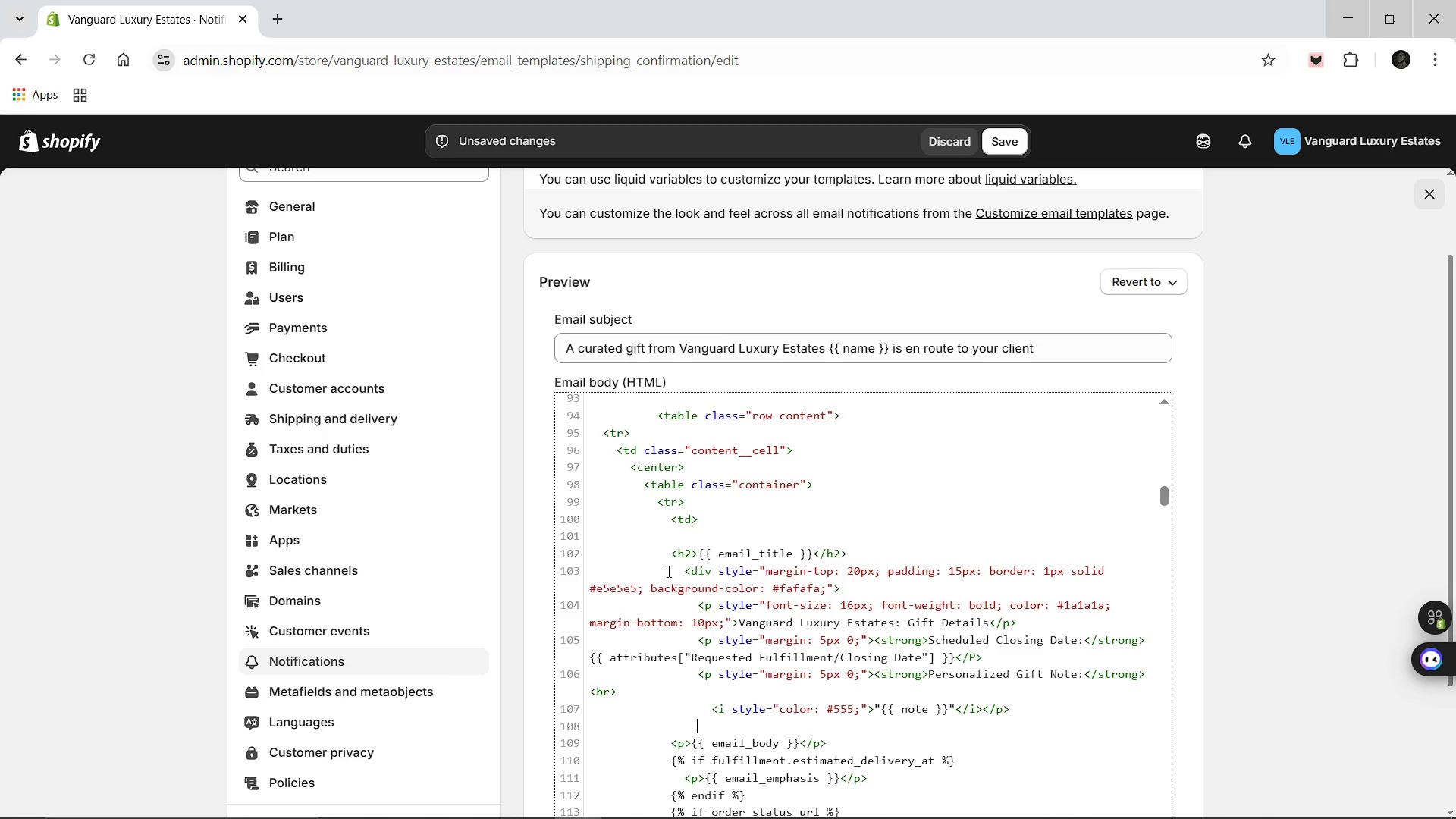 
hold_key(key=ShiftLeft, duration=0.33)
 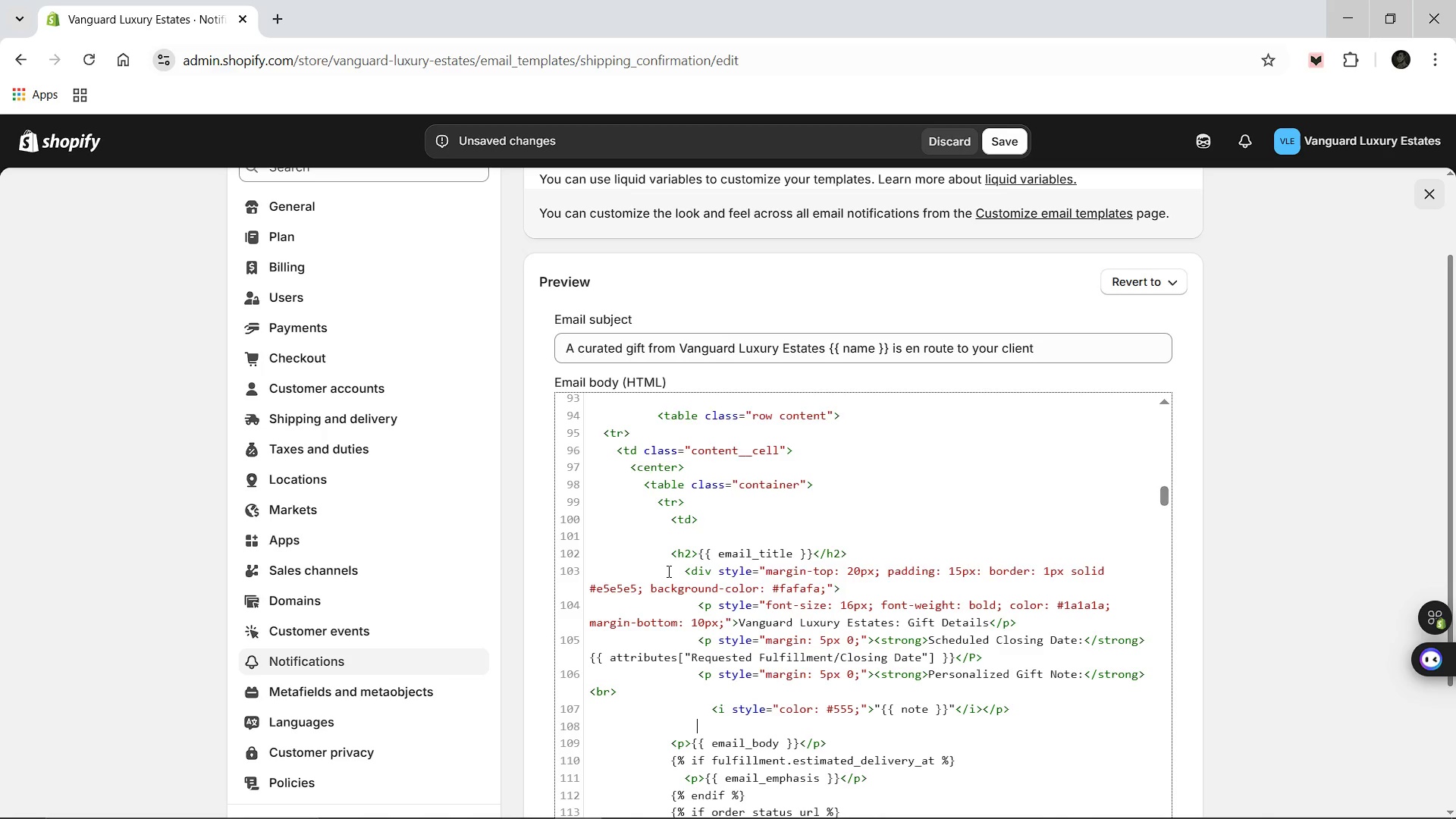 
type(</div>)
 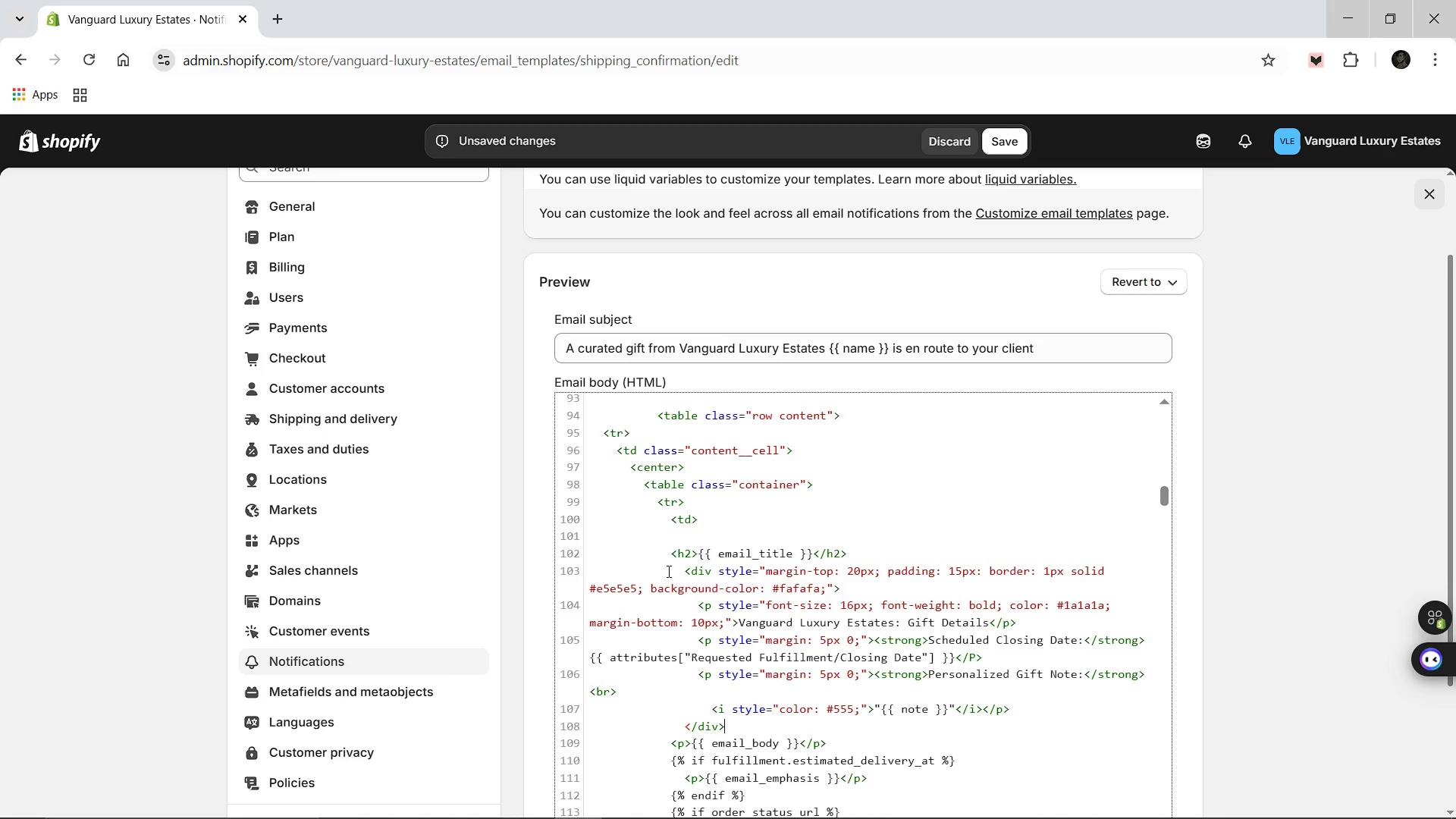 
key(Enter)
 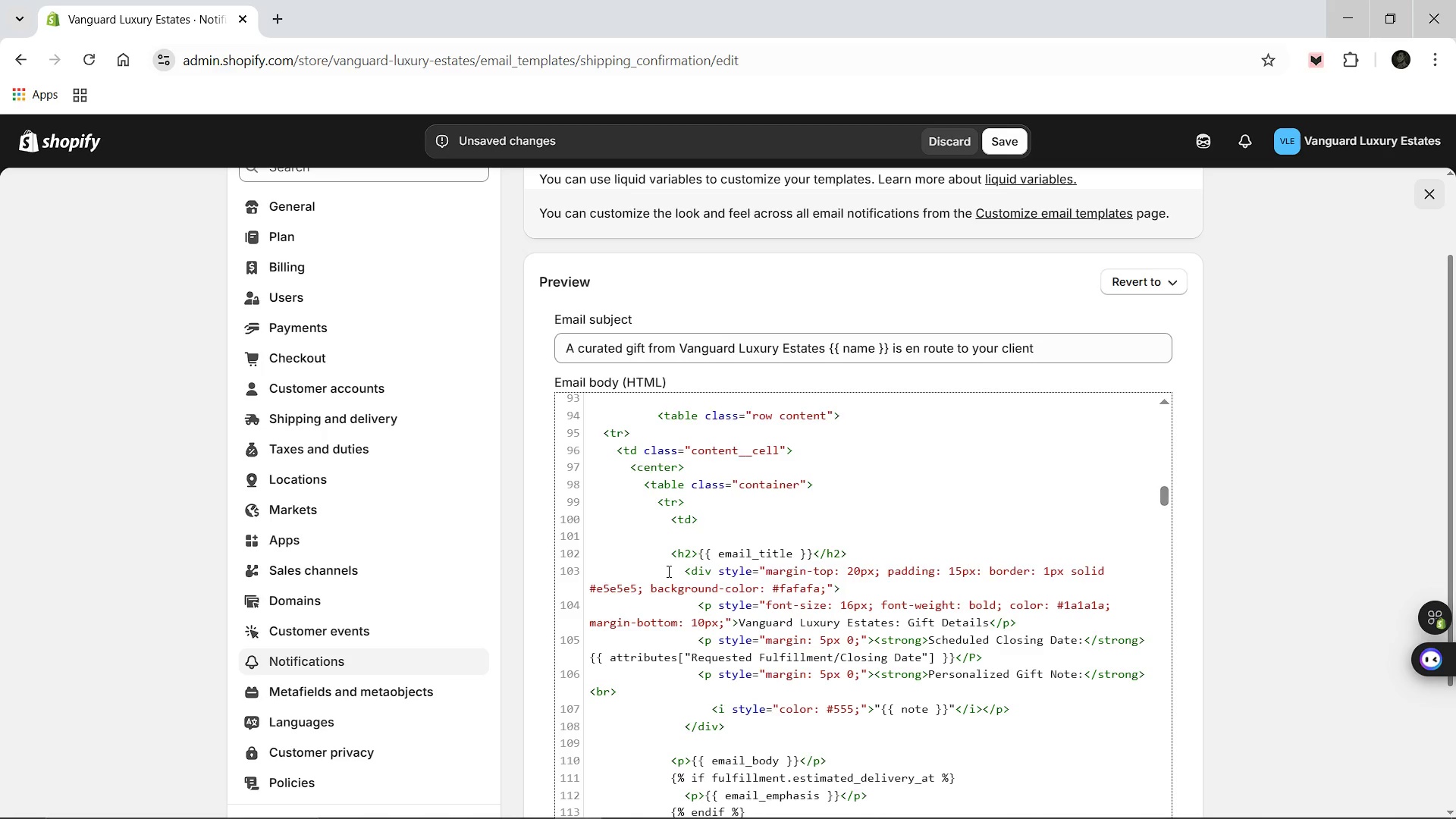 
type(<hr style-)
key(Backspace)
type(=')
key(Backspace)
type("border)
 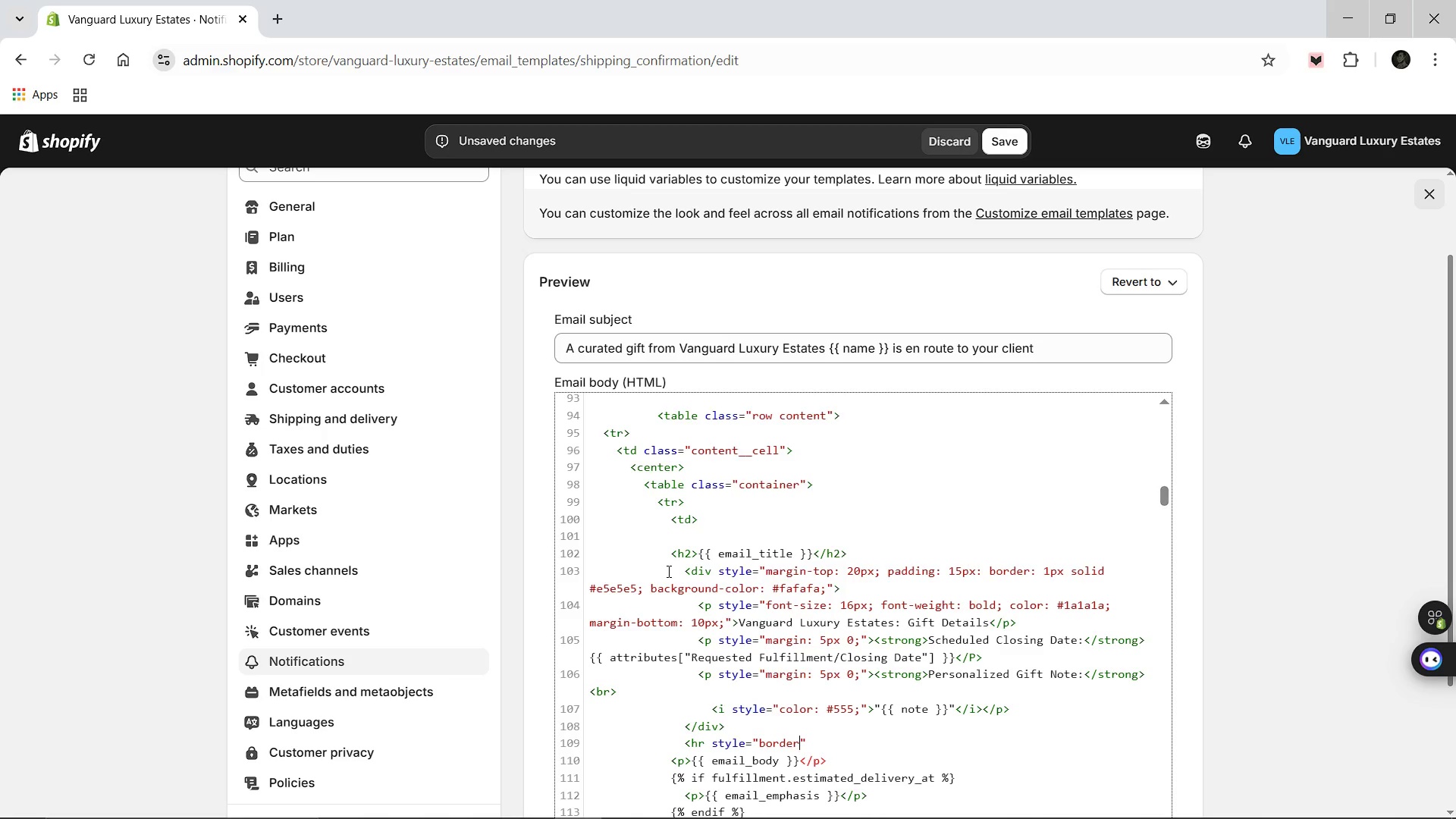 
hold_key(key=ShiftRight, duration=0.69)
 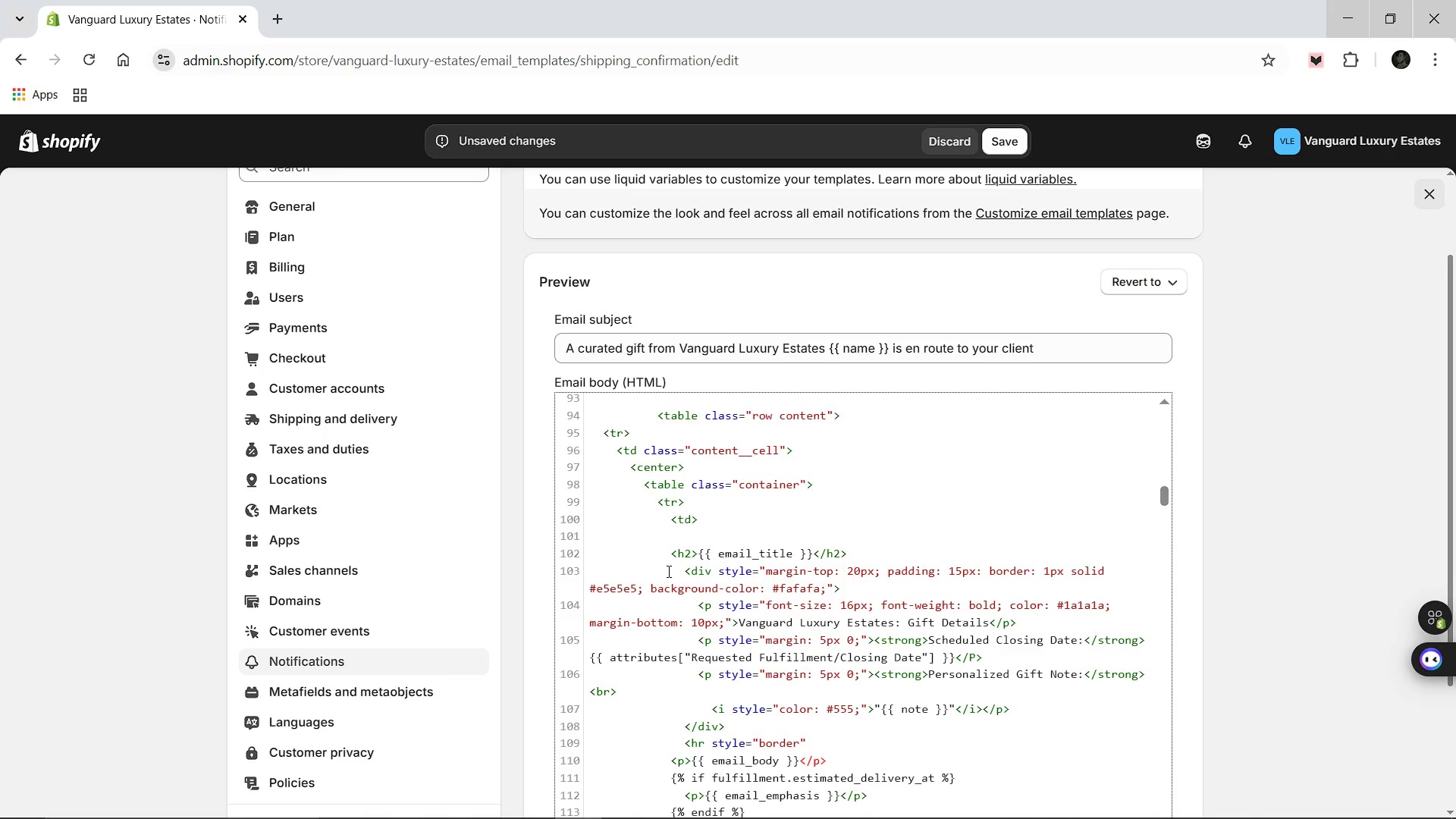 
key(Shift+Semicolon)
 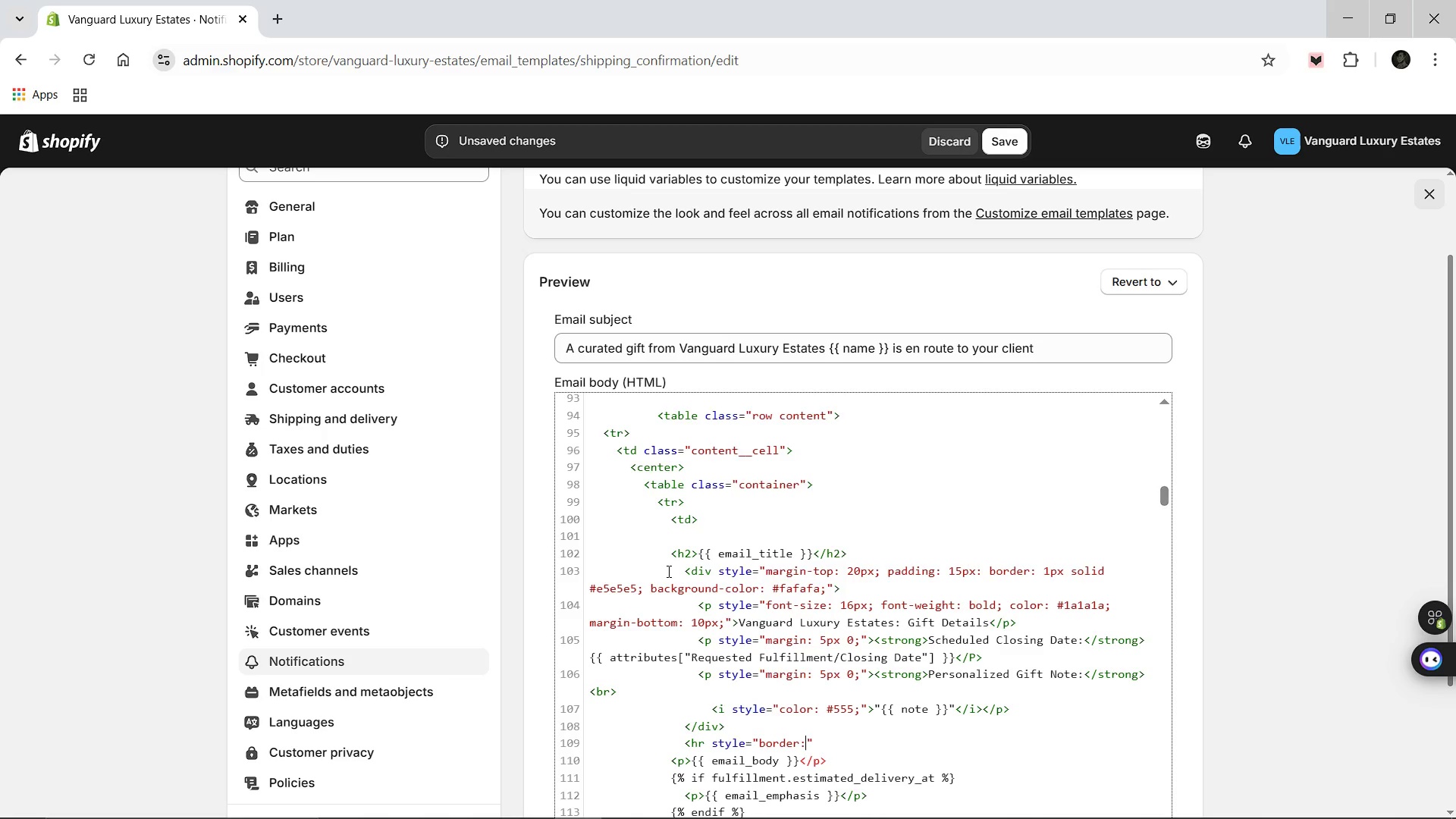 
key(Space)
 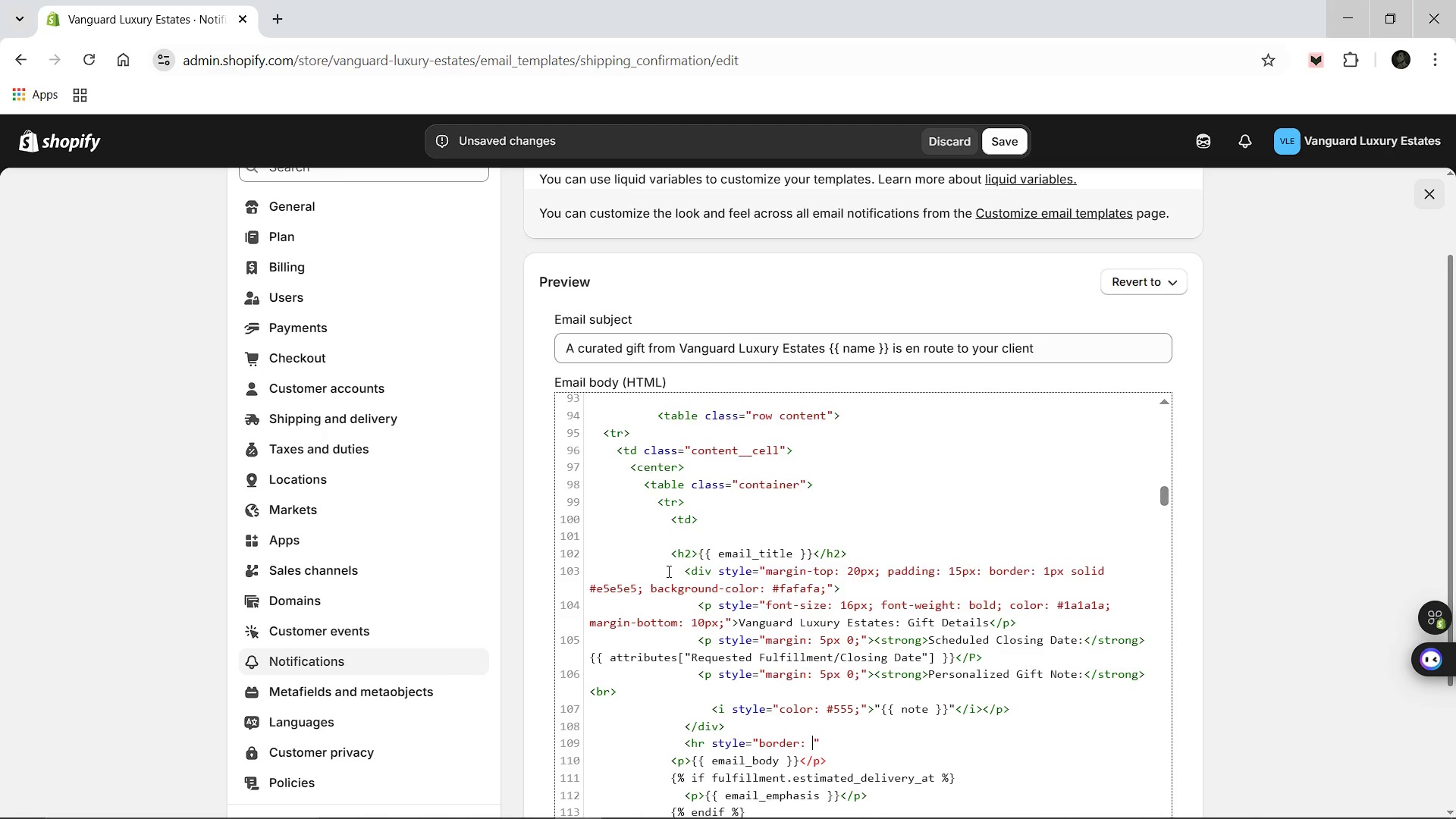 
type(none;)
 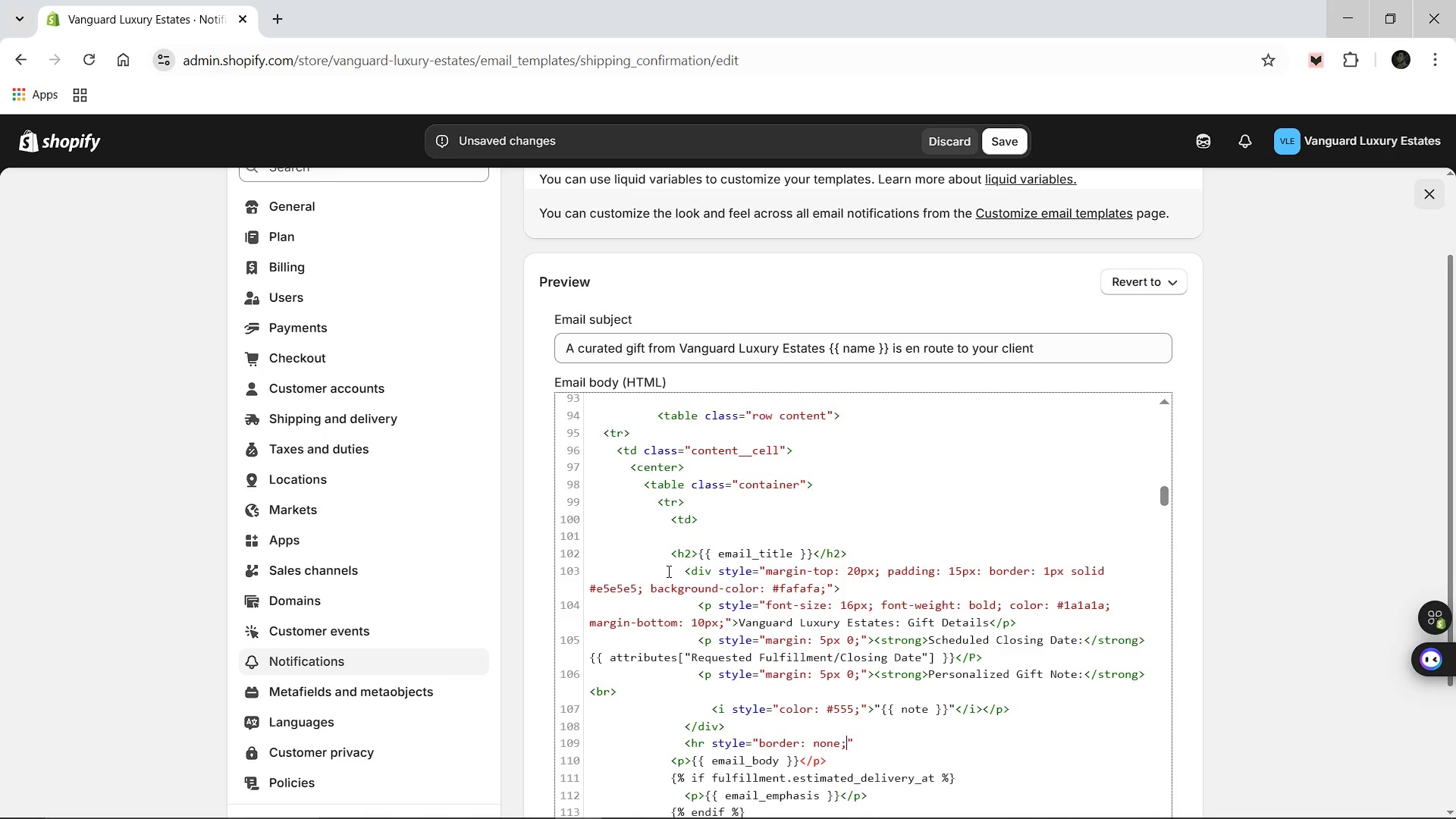 
type( border-top: 1px solid #eeeeee,)
key(Backspace)
type(; margin: 20px 0;)
 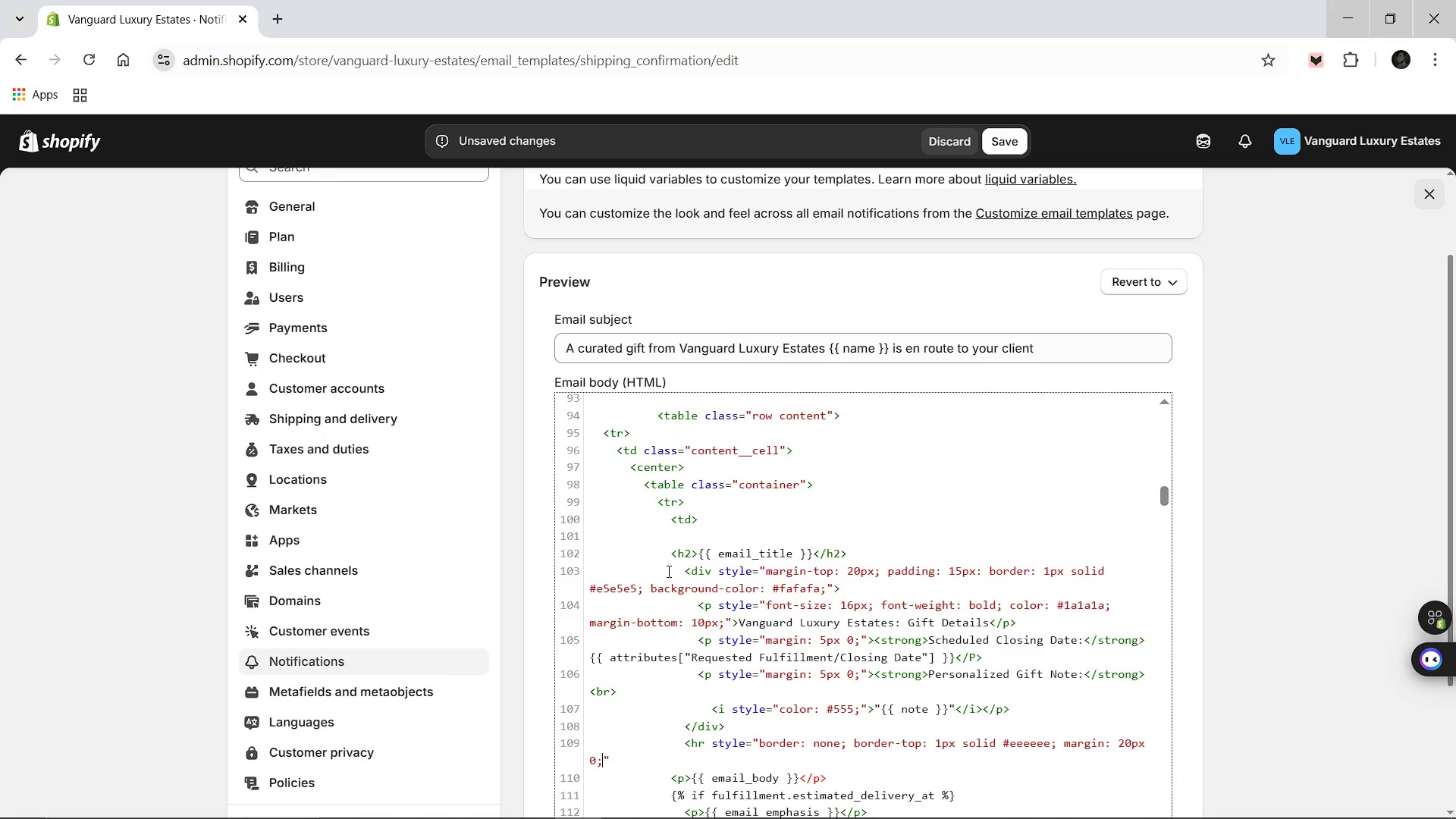 
key(ArrowRight)
 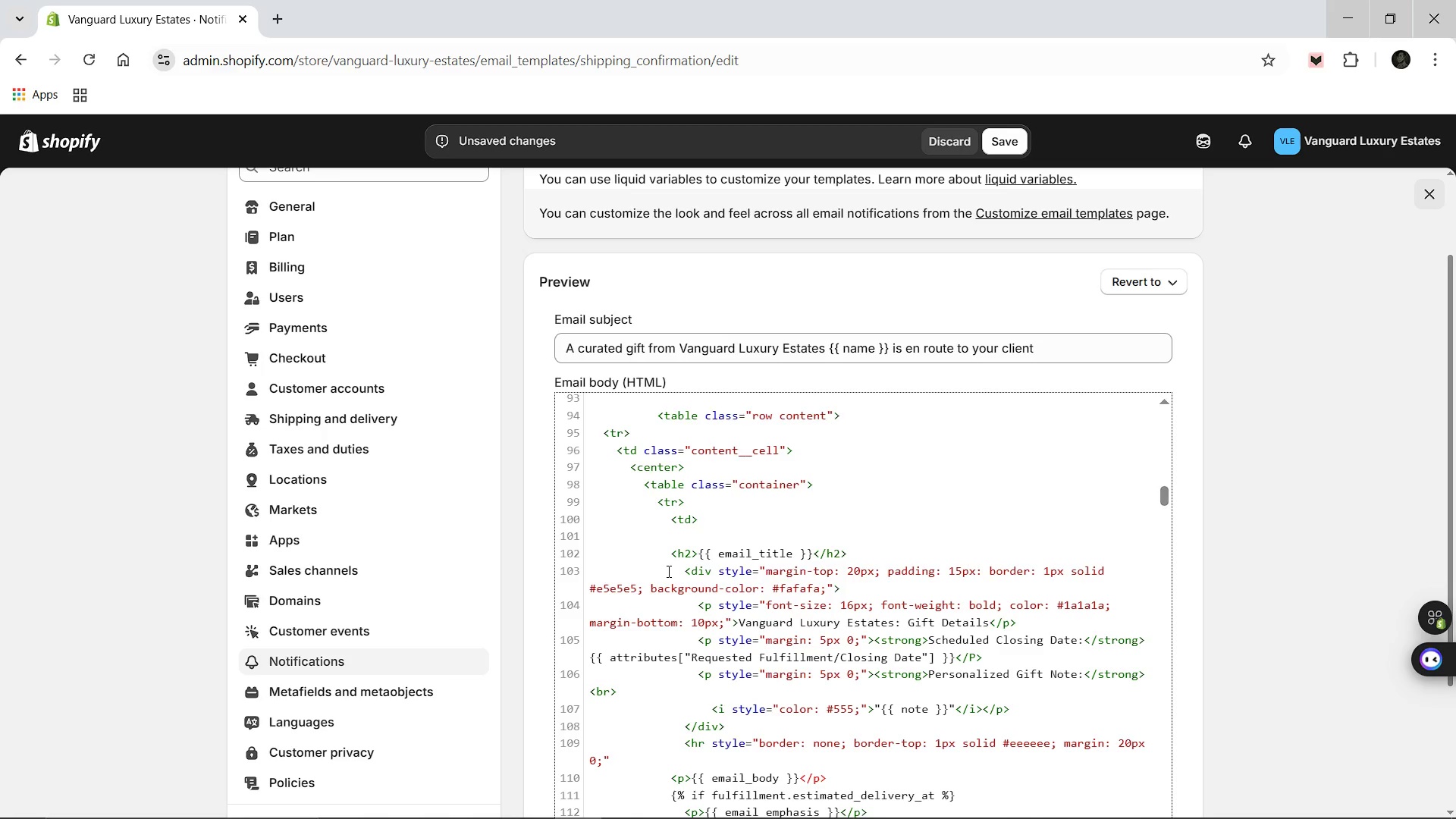 
key(Shift+Period)
 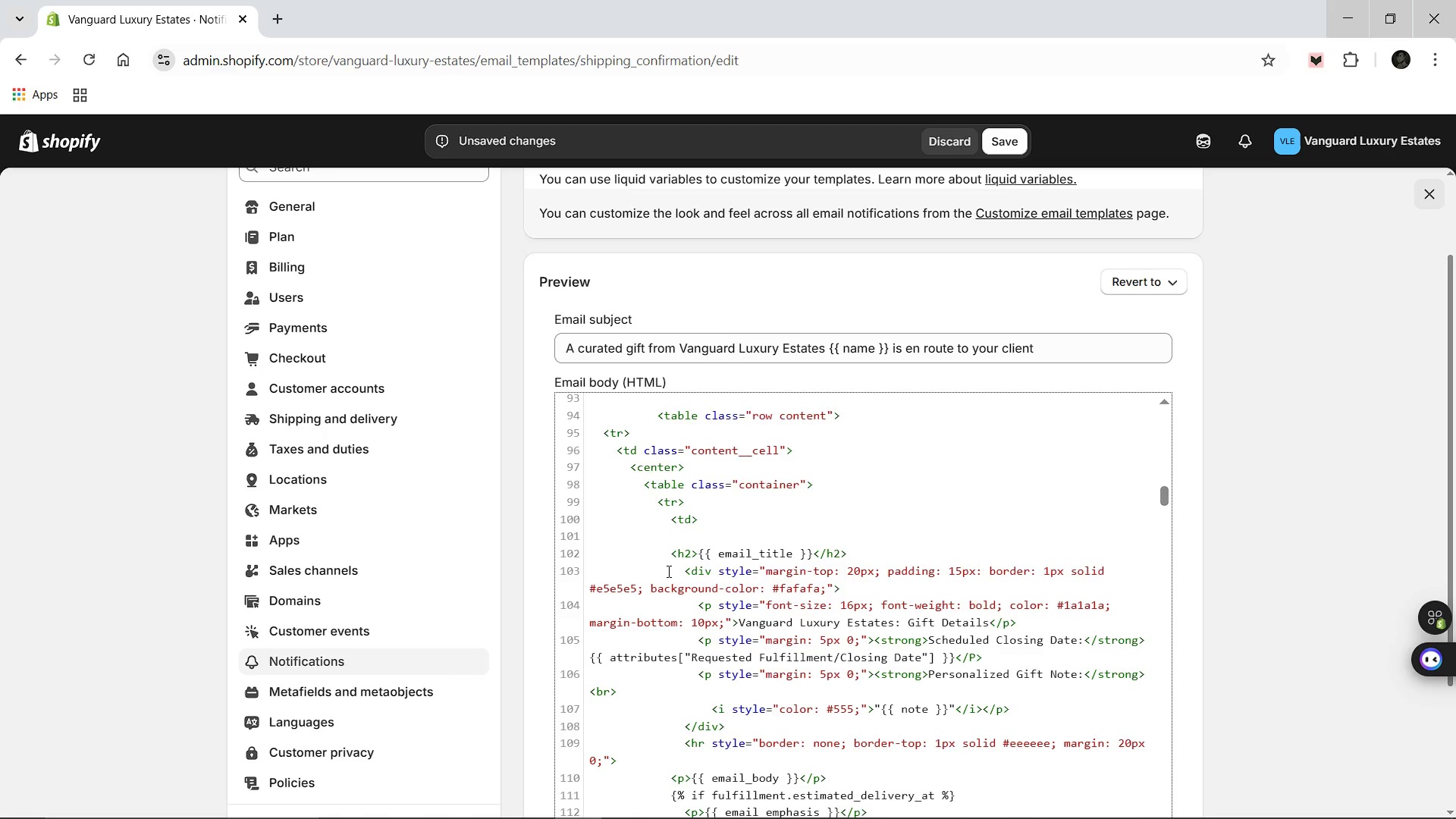 
wait(24.02)
 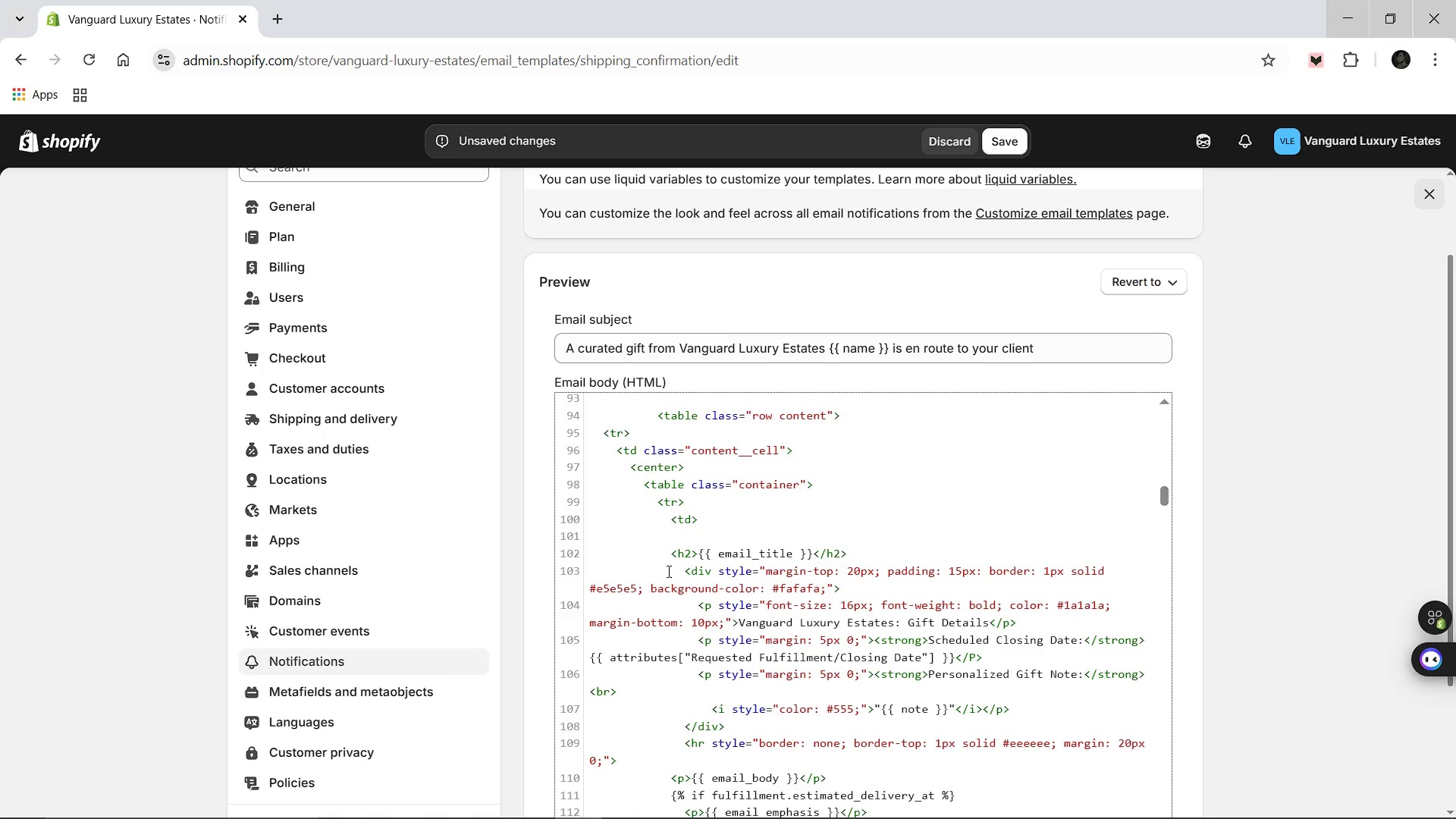 
left_click([1003, 141])
 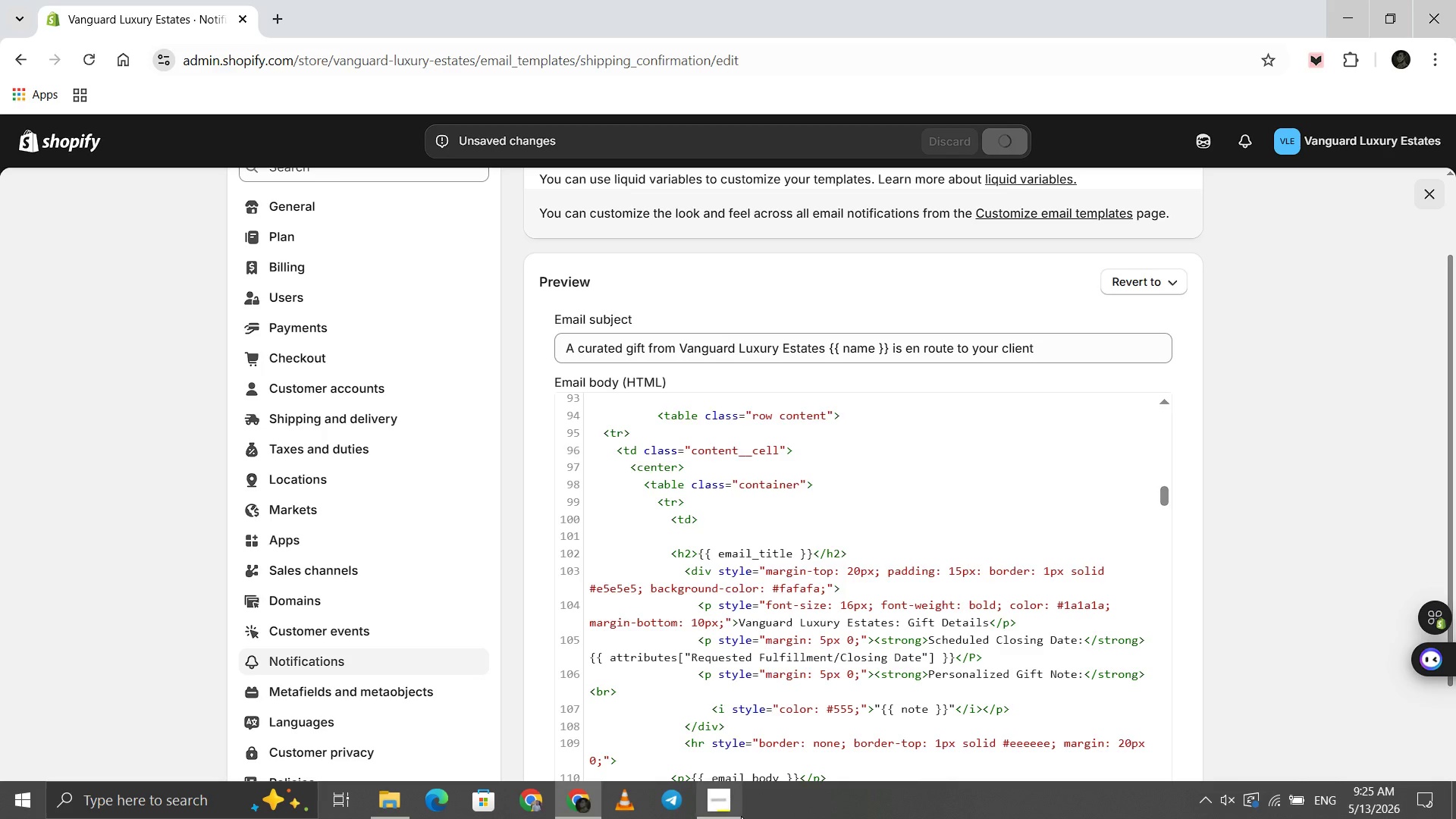 
mouse_move([836, 664])
 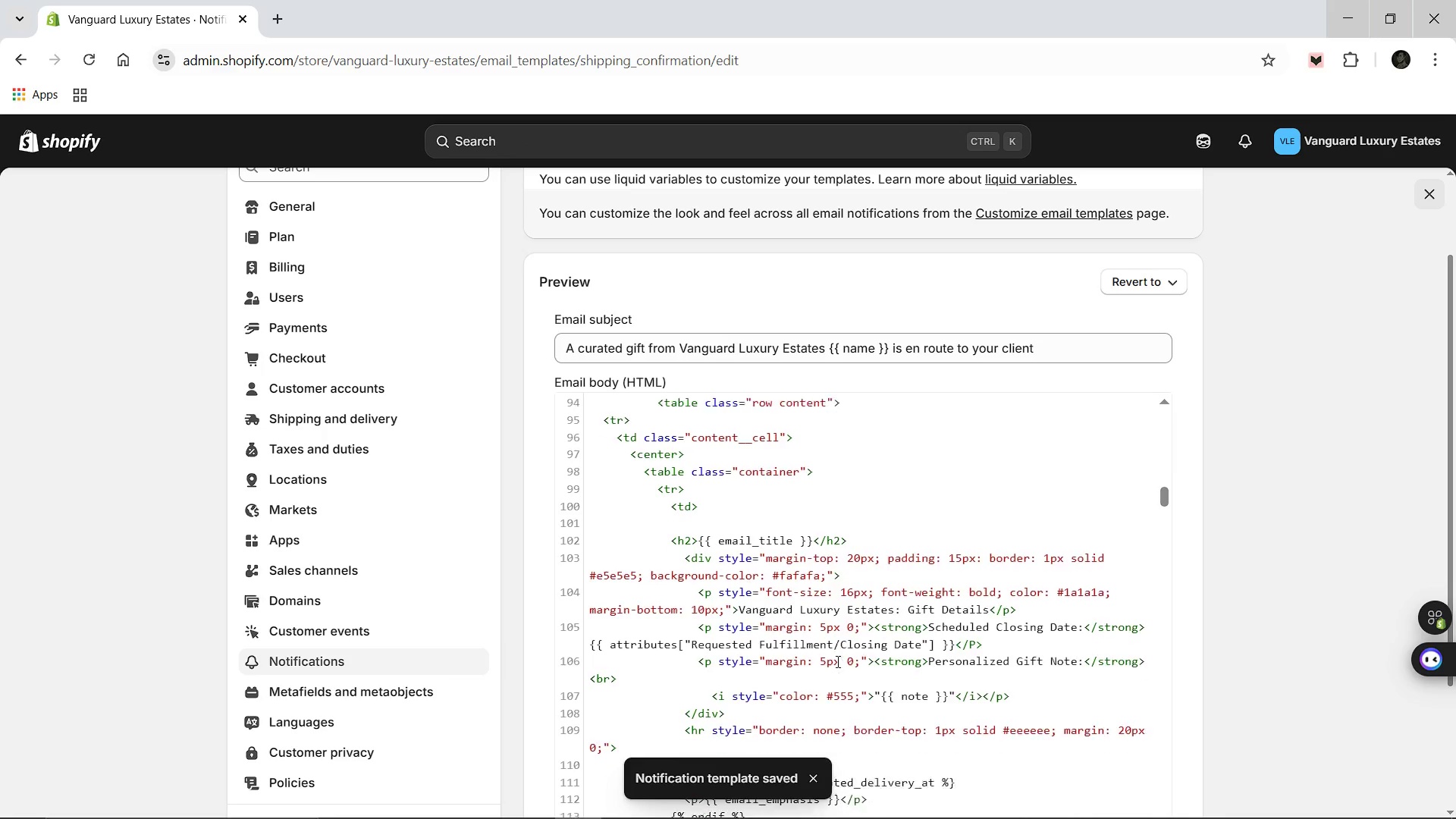 
scroll: coordinate [836, 661], scroll_direction: up, amount: 3.0
 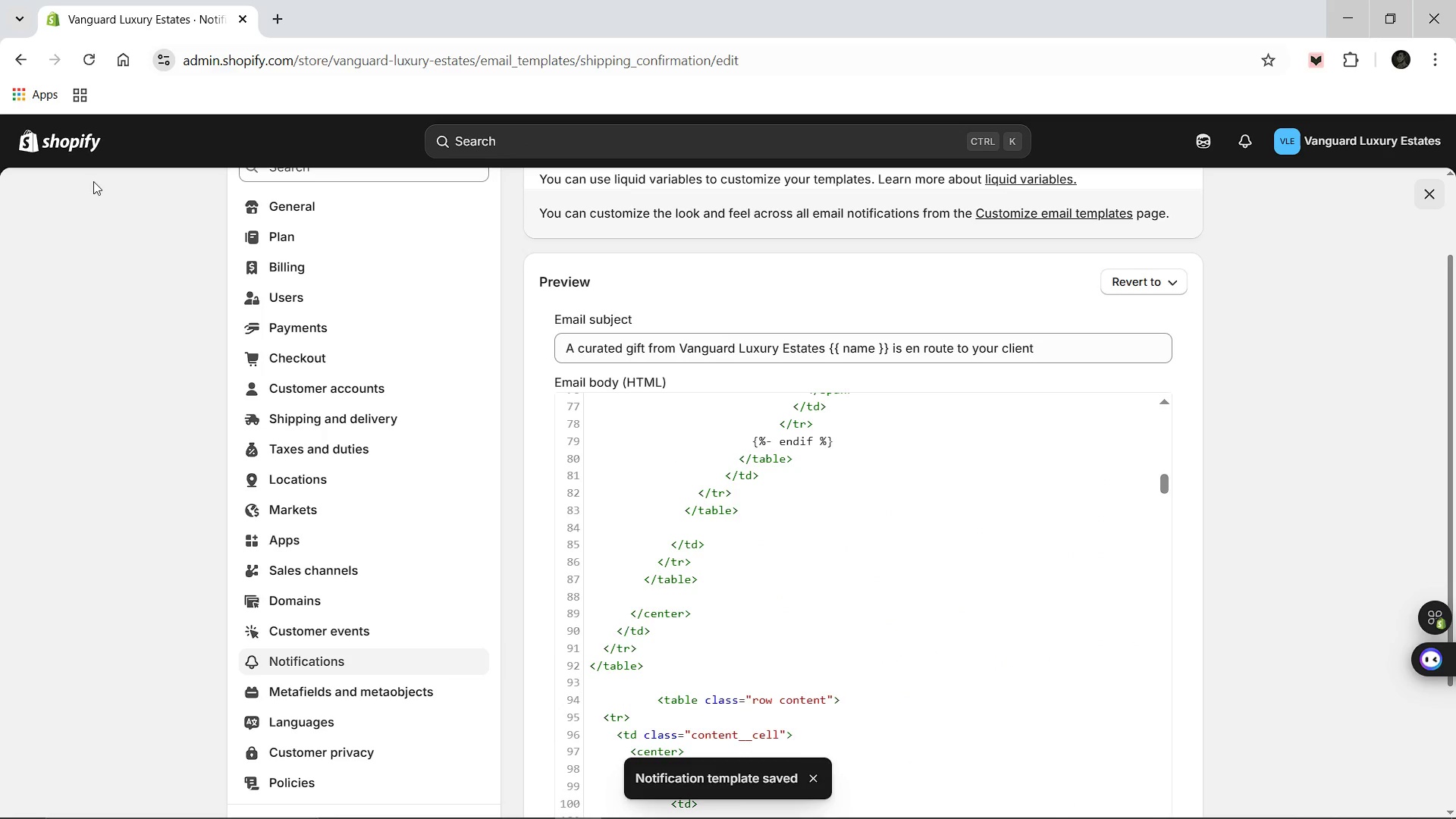 
left_click([53, 125])
 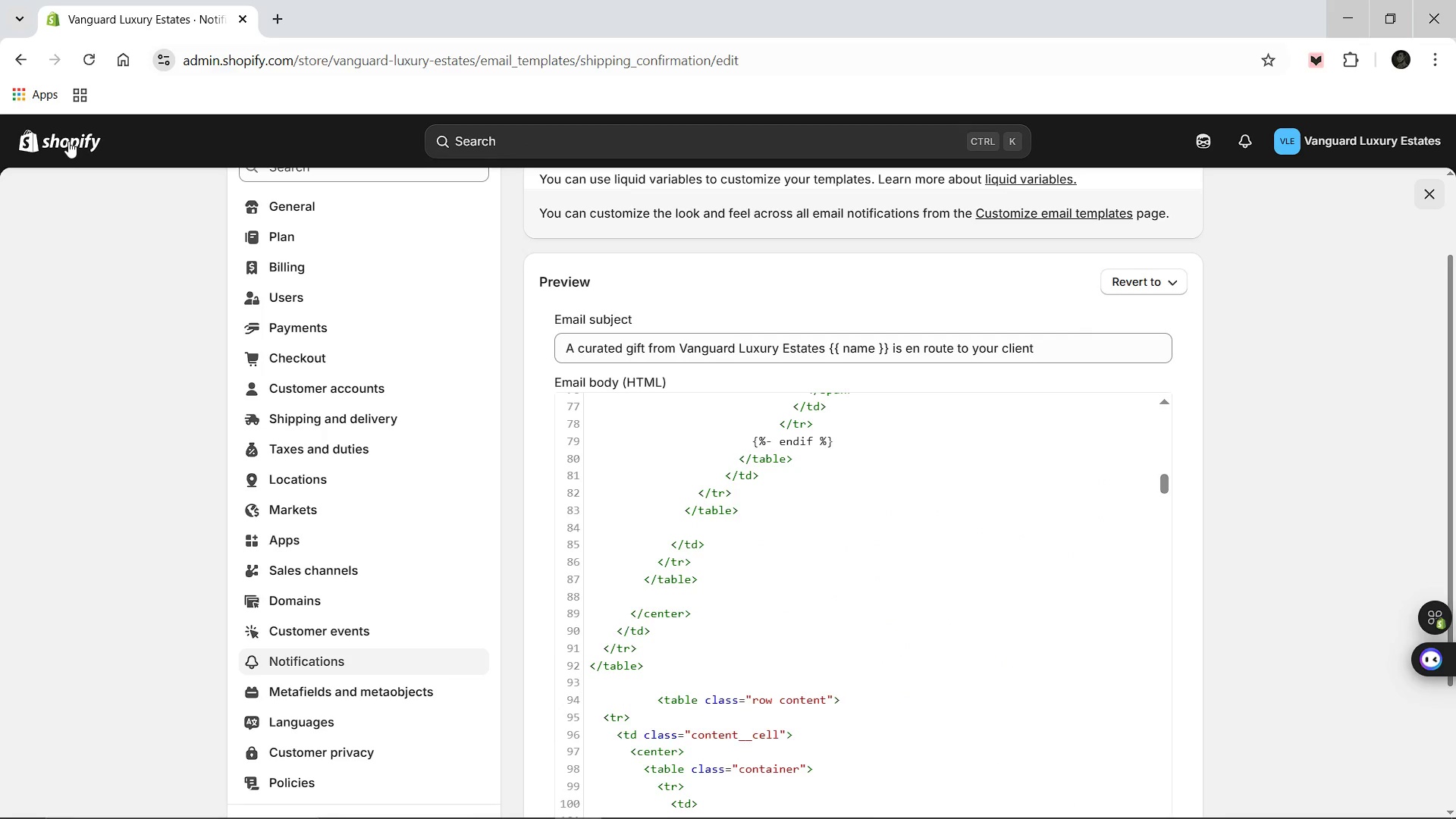 
left_click([68, 142])
 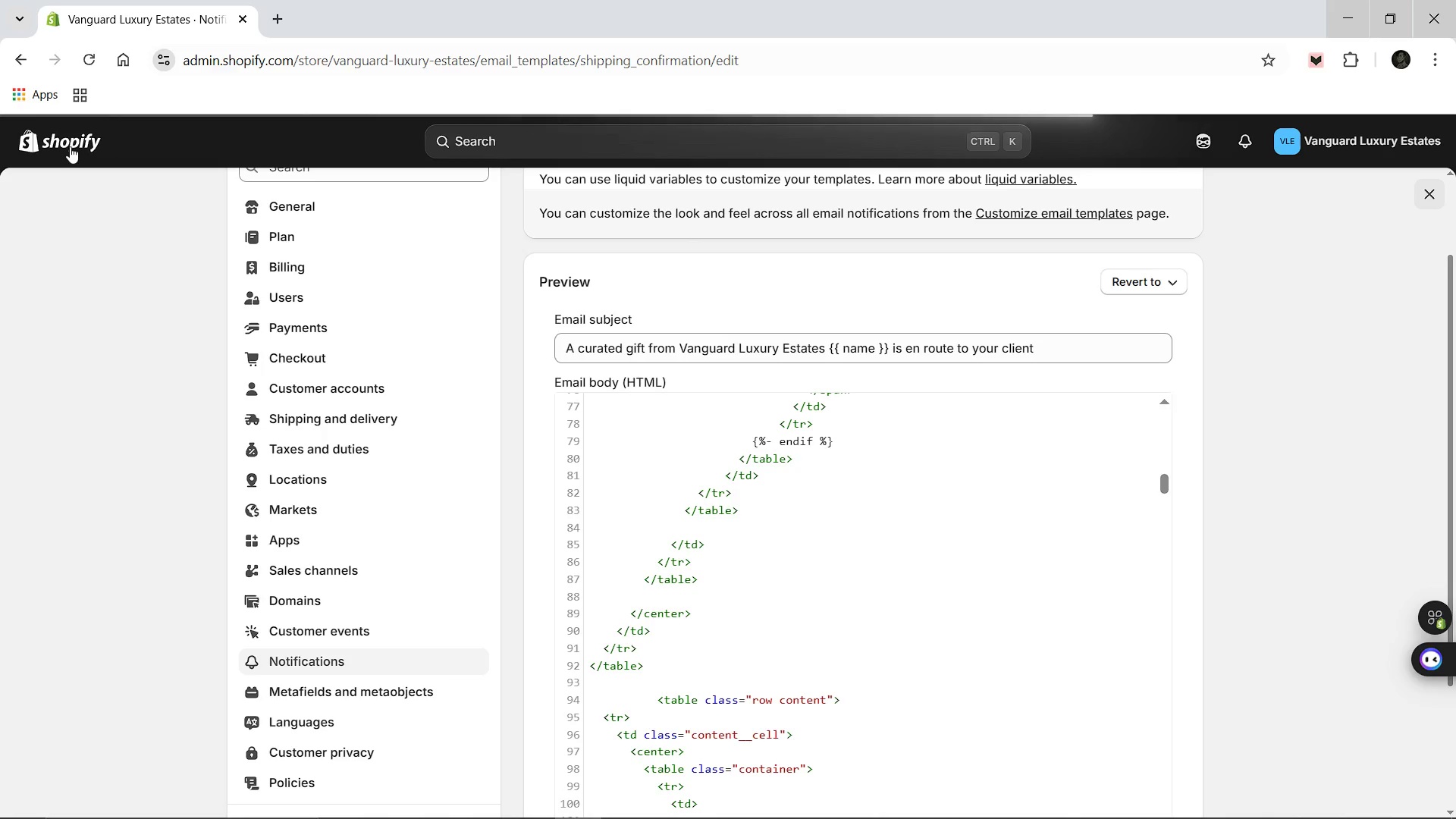 
mouse_move([69, 165])
 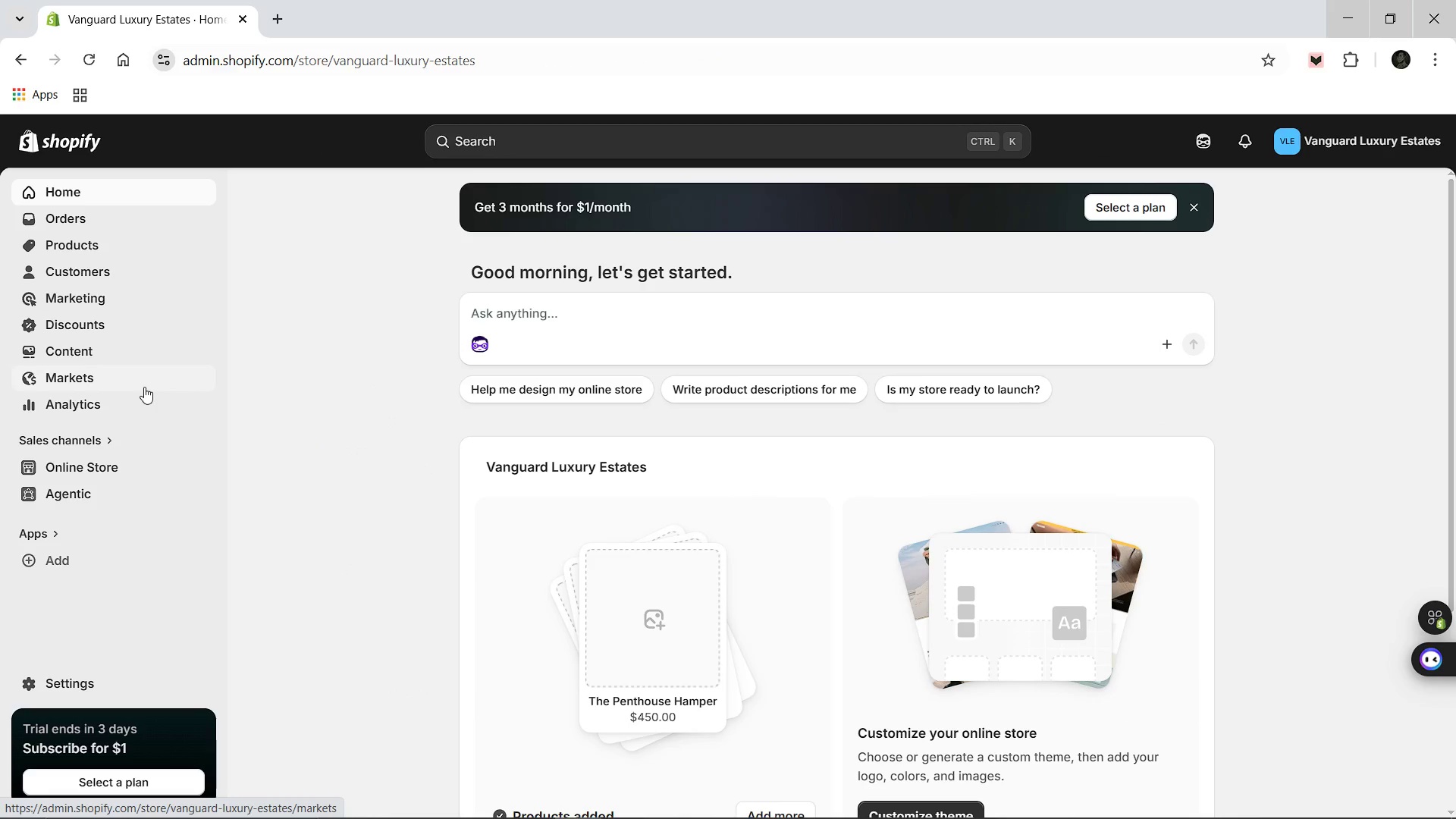 
wait(8.94)
 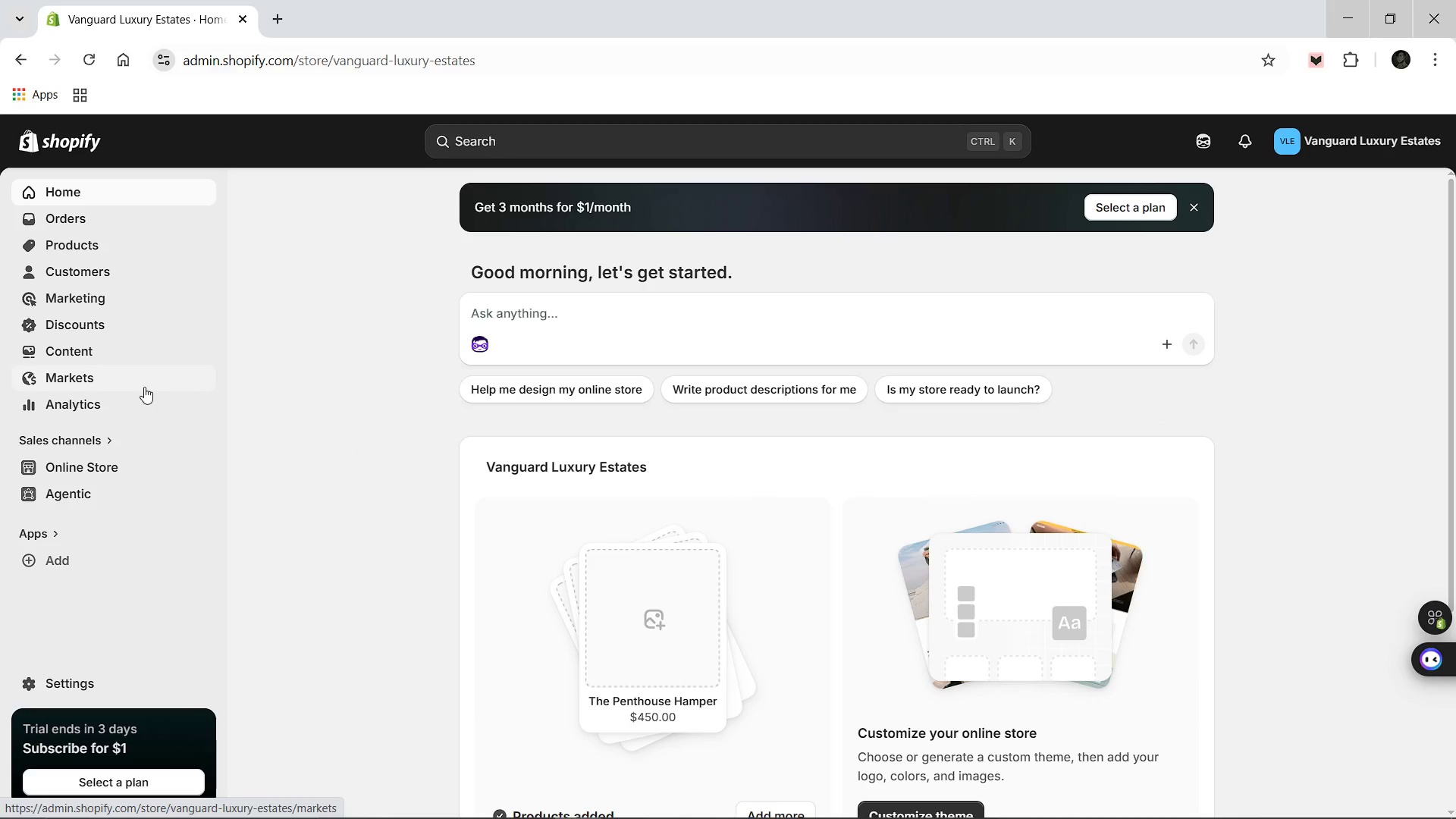 
left_click([123, 467])
 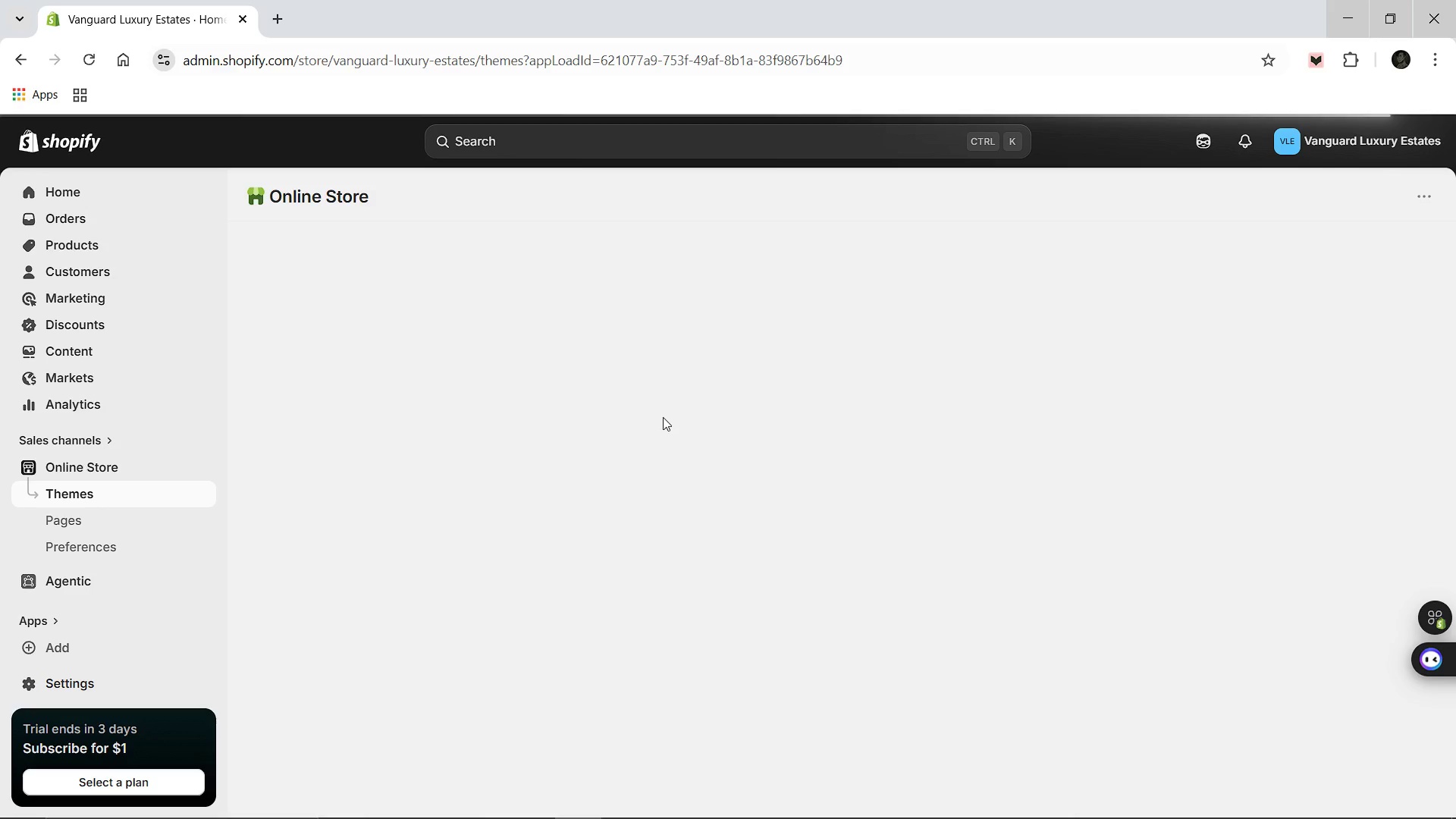 
wait(37.88)
 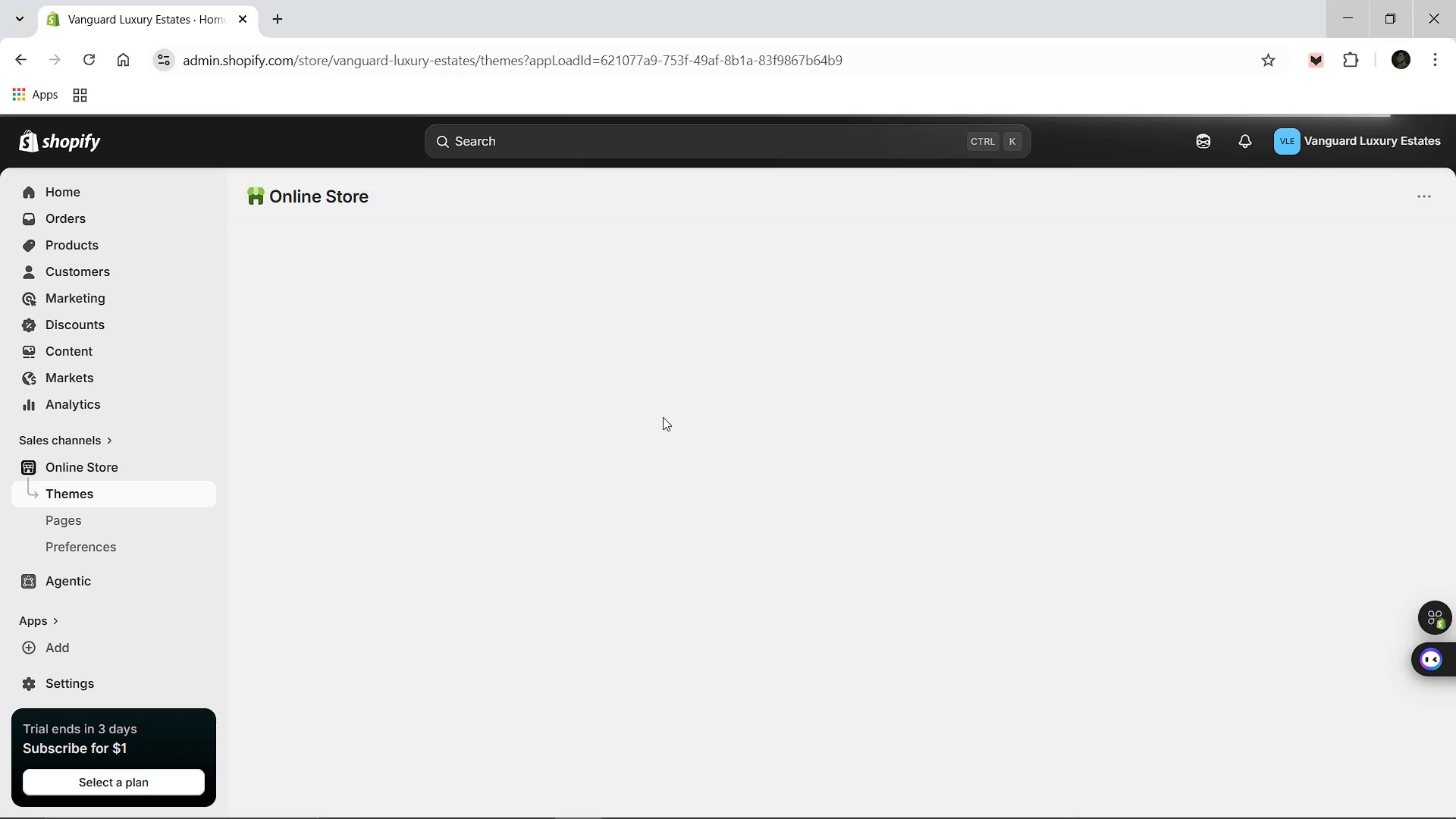 
scroll: coordinate [993, 510], scroll_direction: down, amount: 12.0
 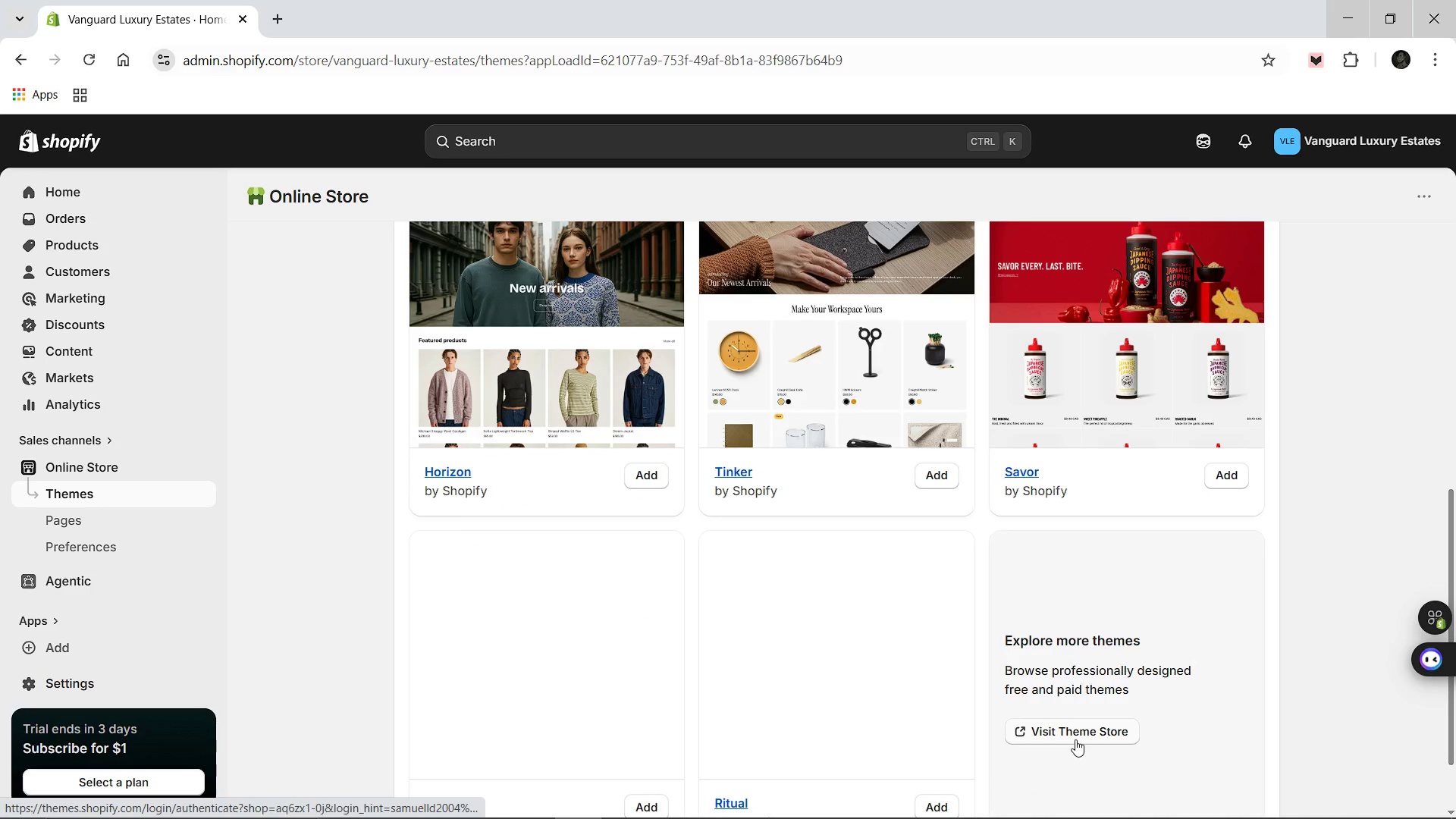 
left_click([1073, 730])
 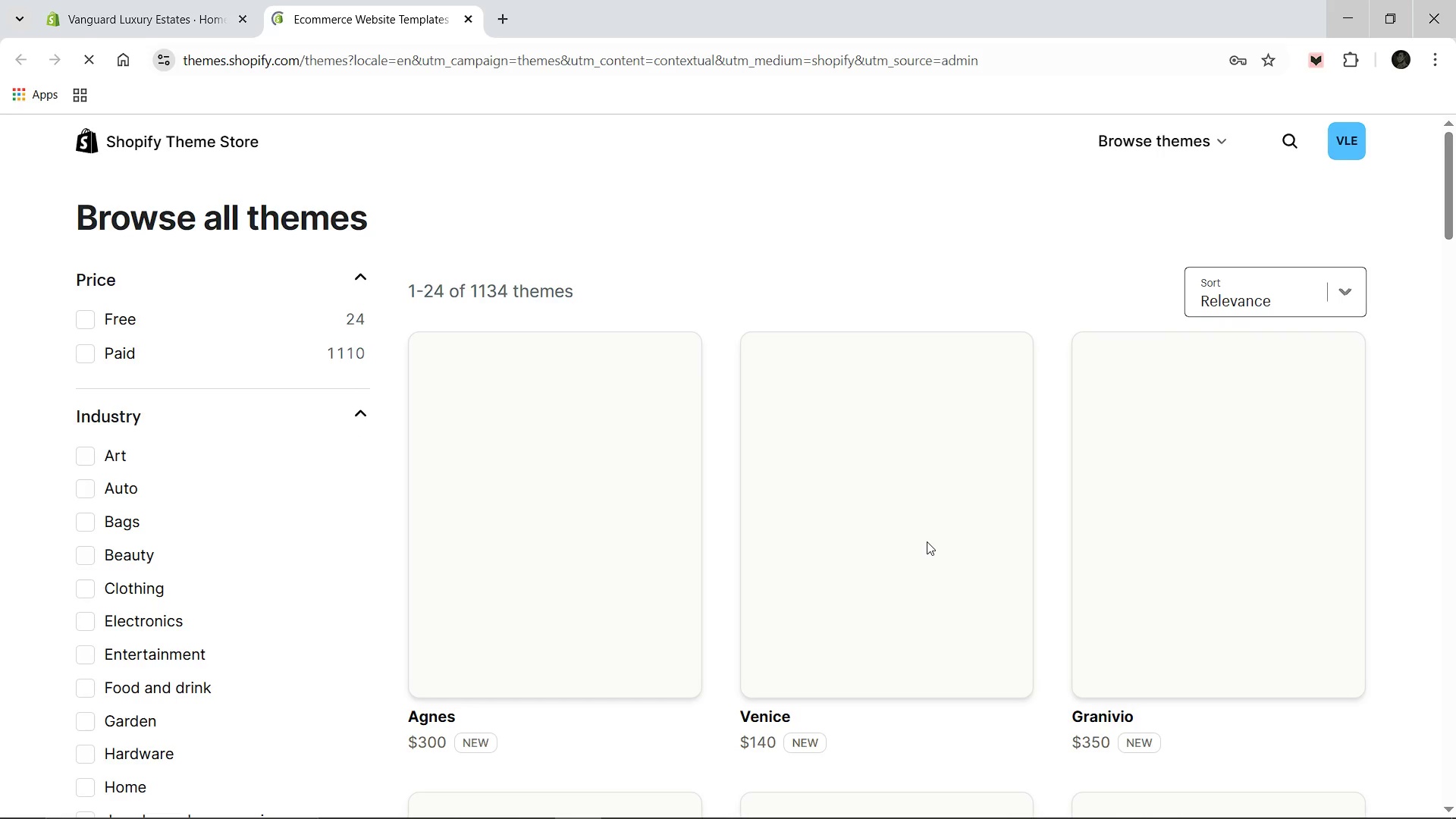 
wait(30.86)
 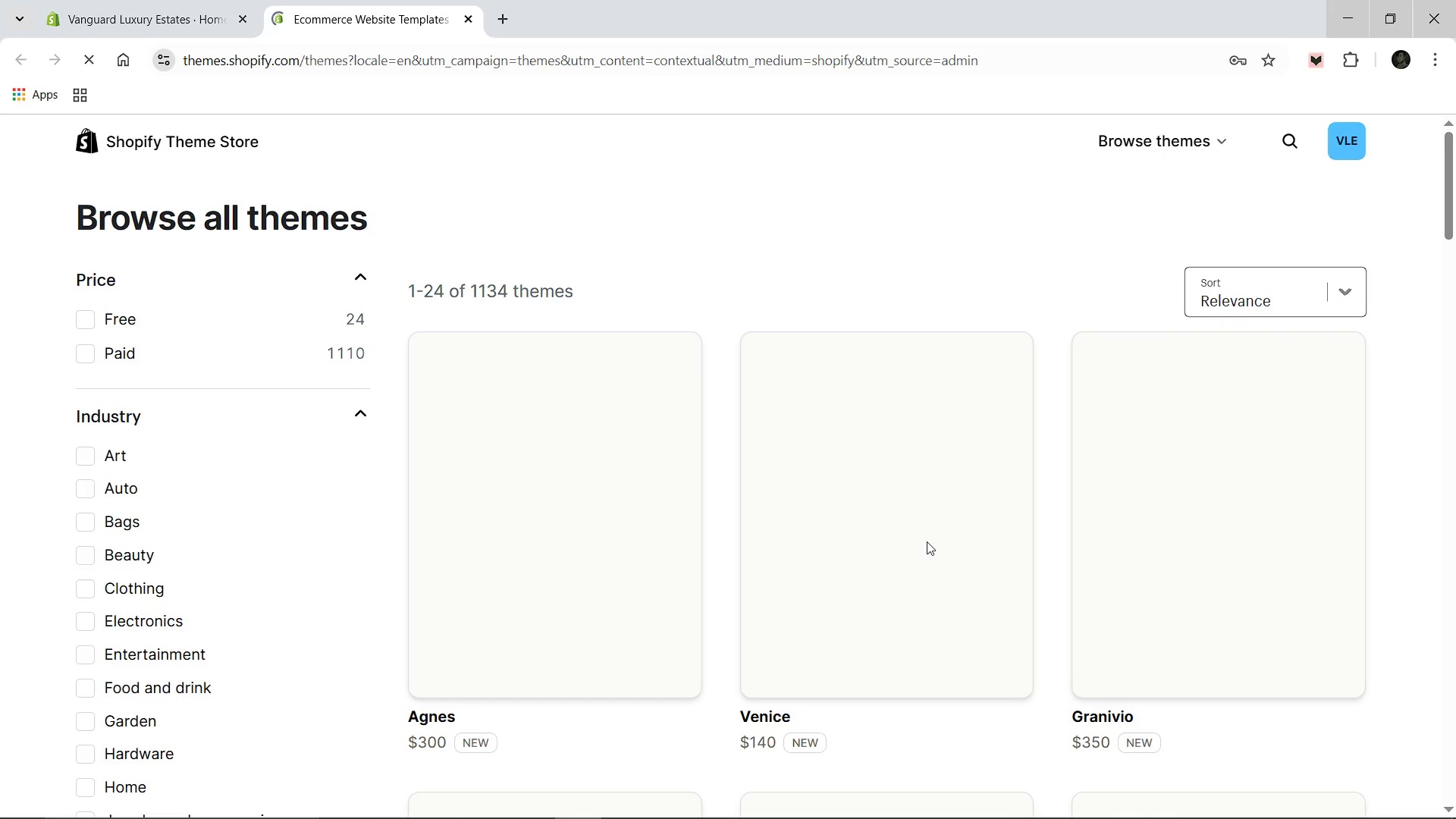 
left_click([1281, 145])
 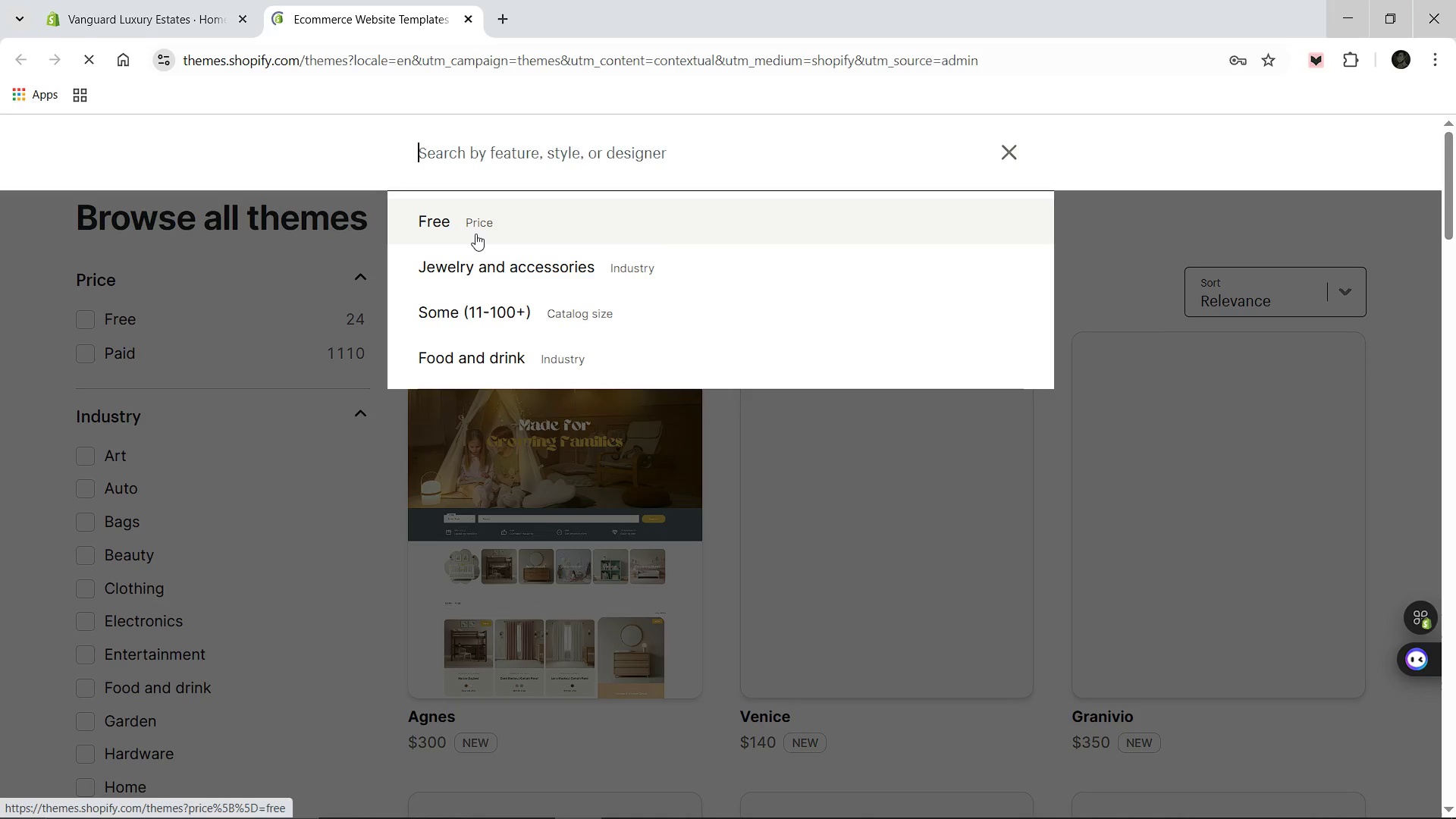 
type(dawn)
 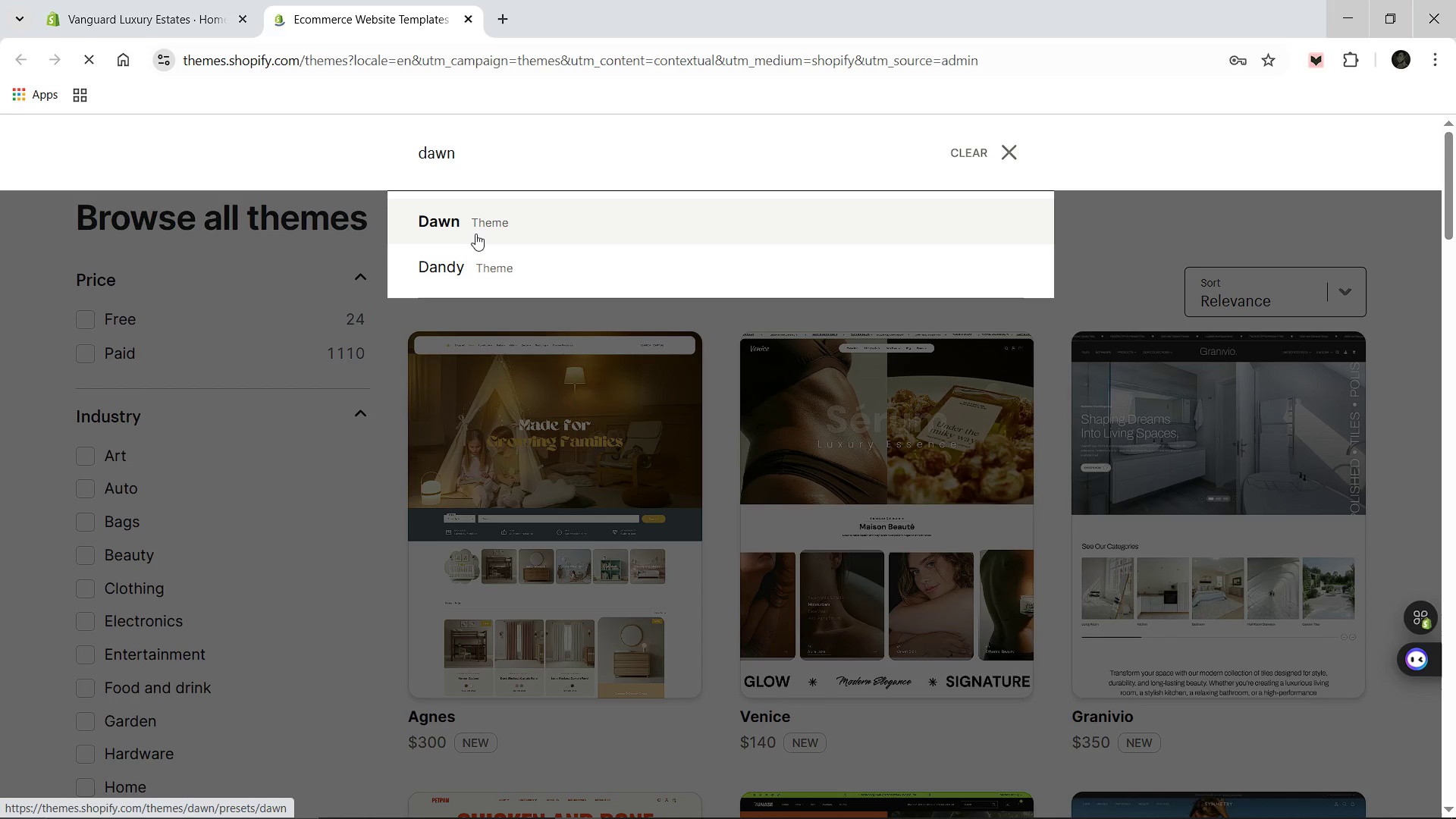 
wait(21.92)
 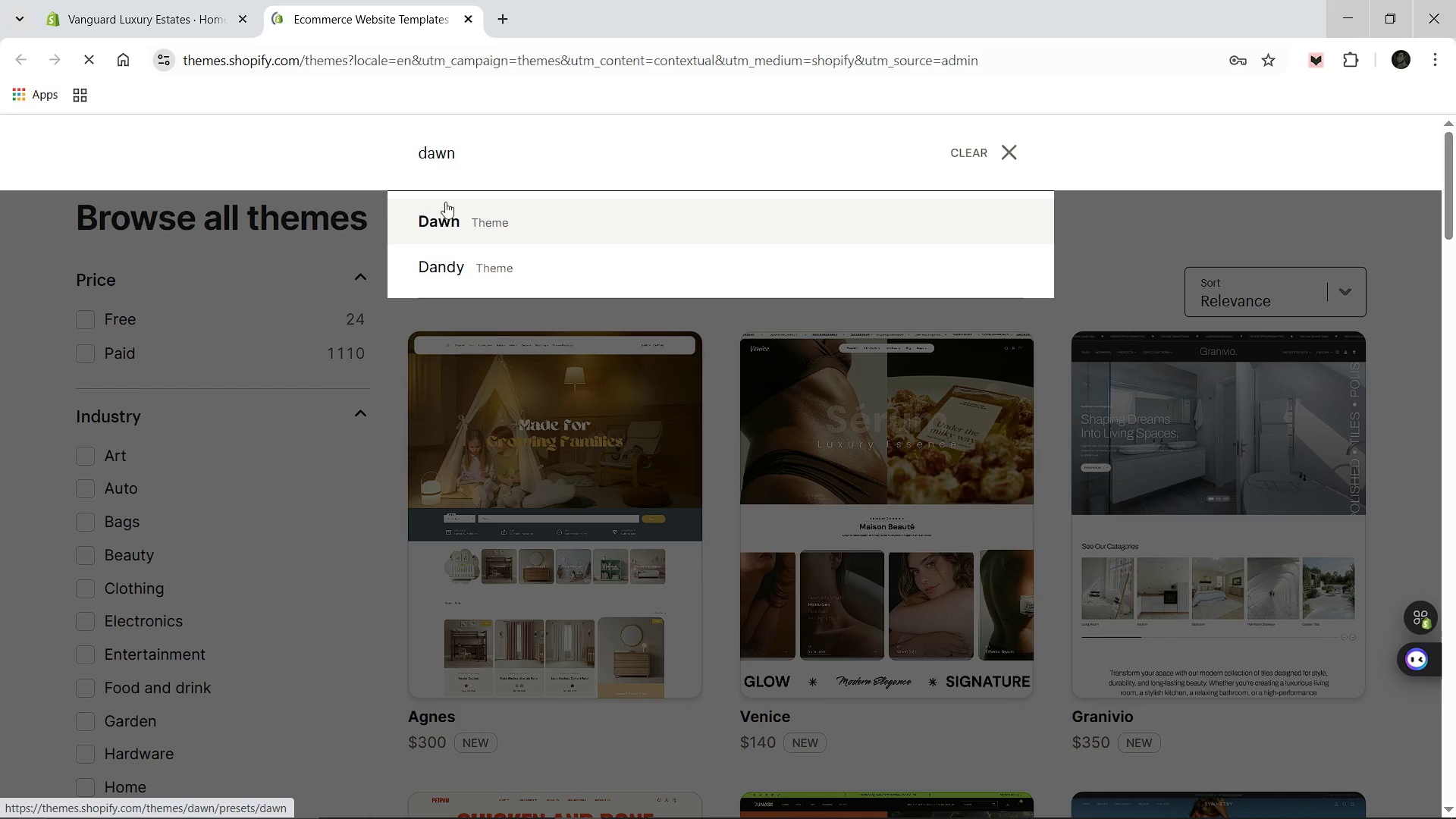 
left_click([438, 196])
 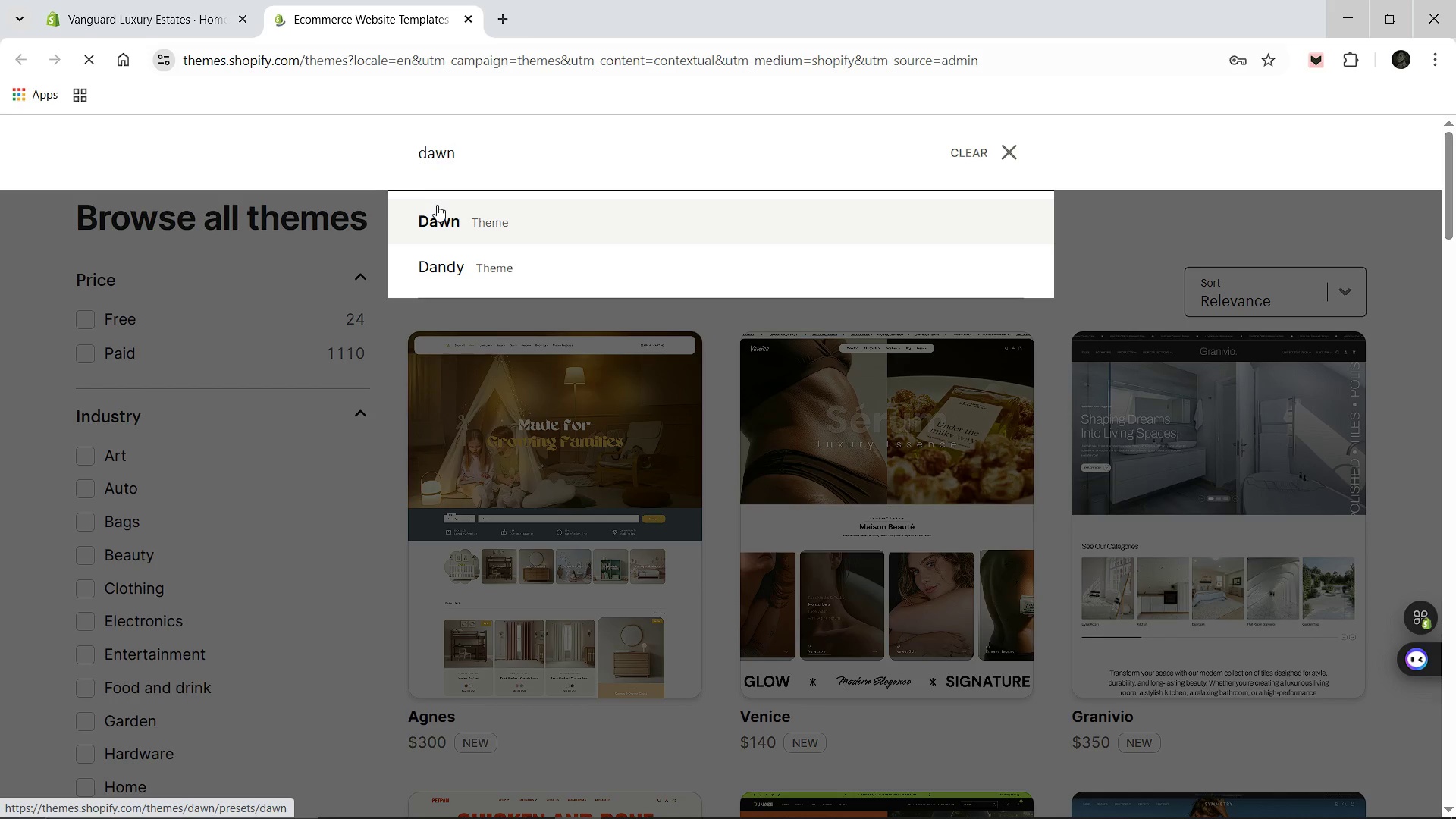 
scroll: coordinate [475, 233], scroll_direction: up, amount: 1.0
 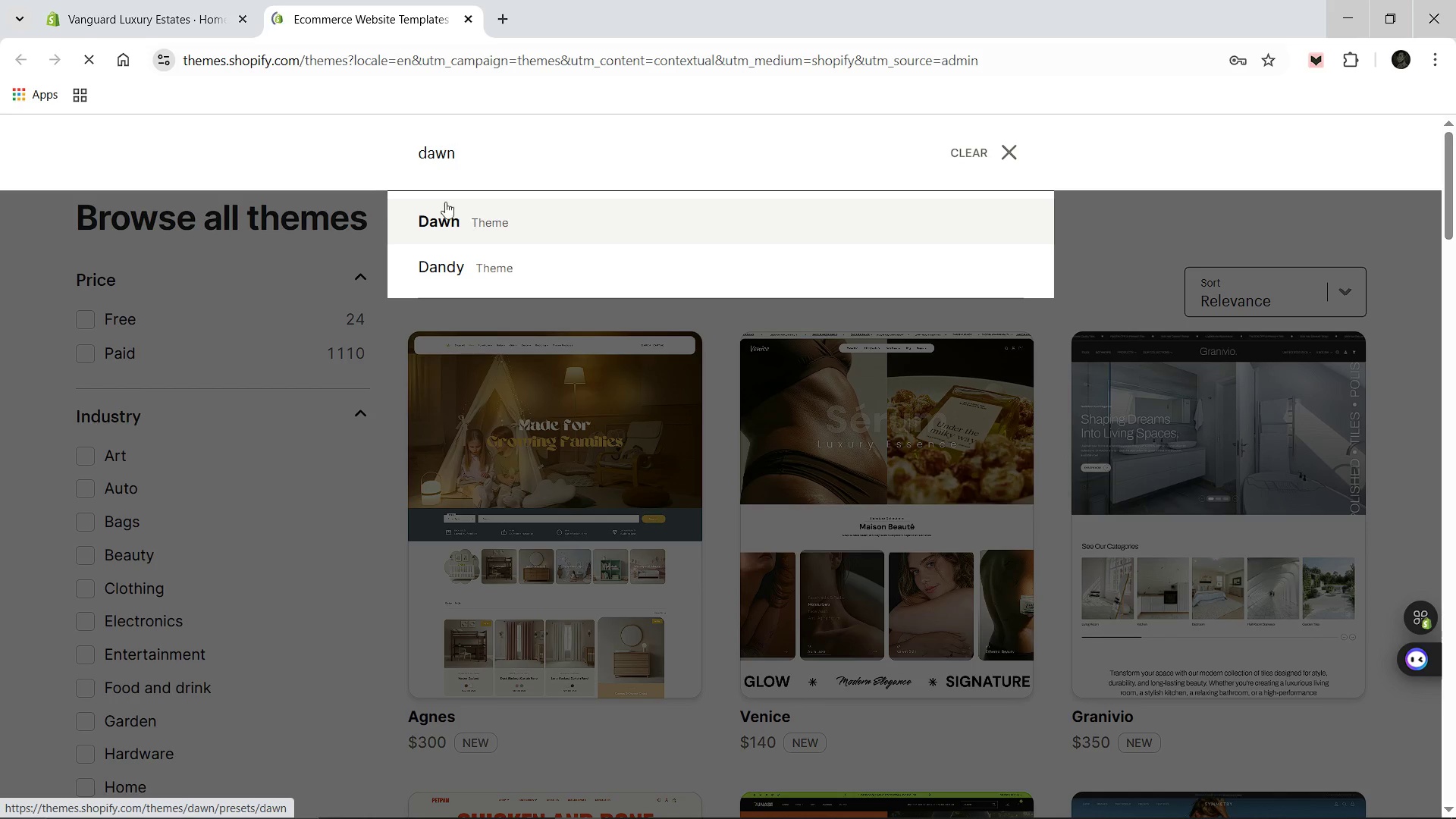 
left_click([437, 216])
 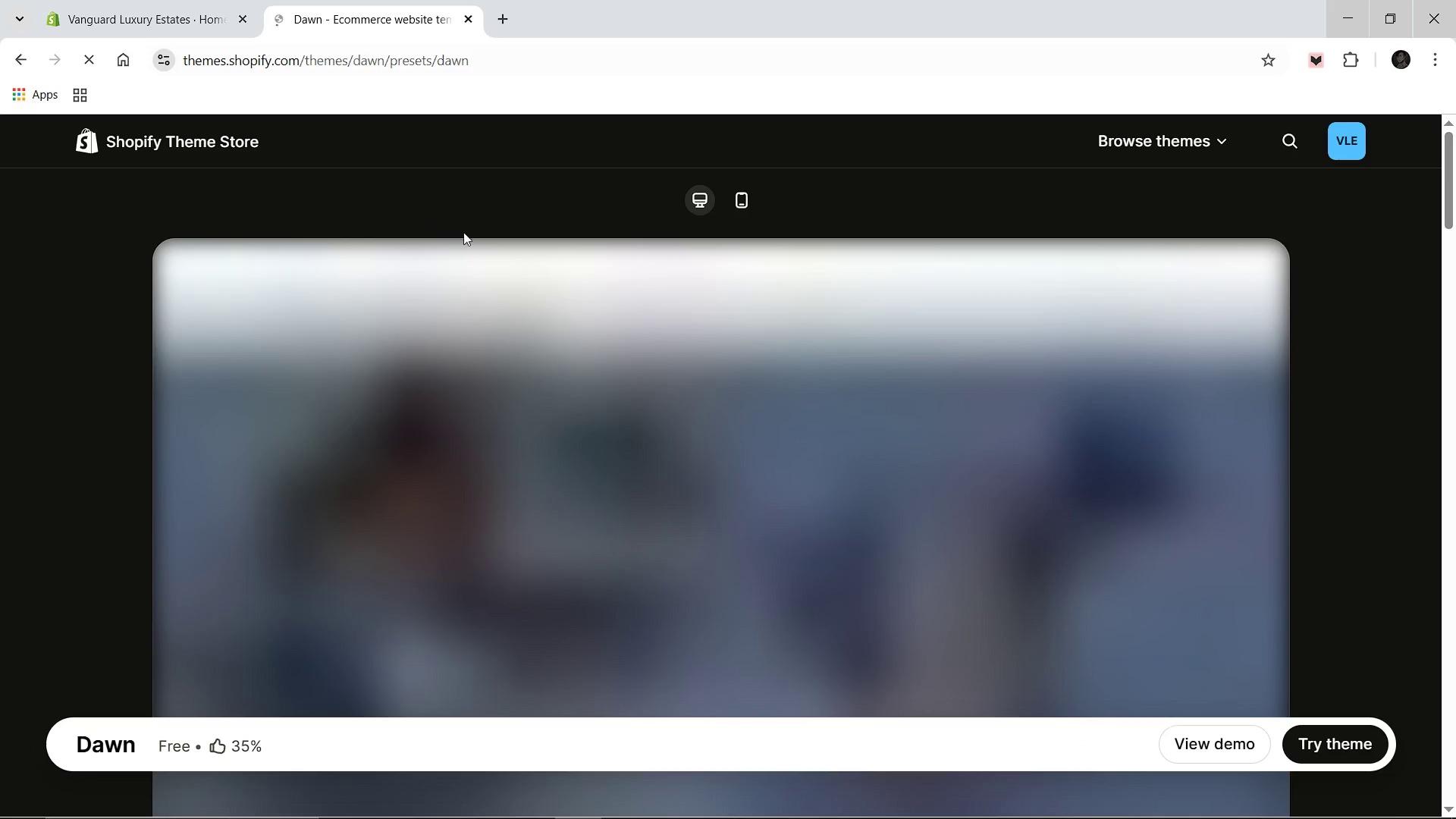 
wait(6.28)
 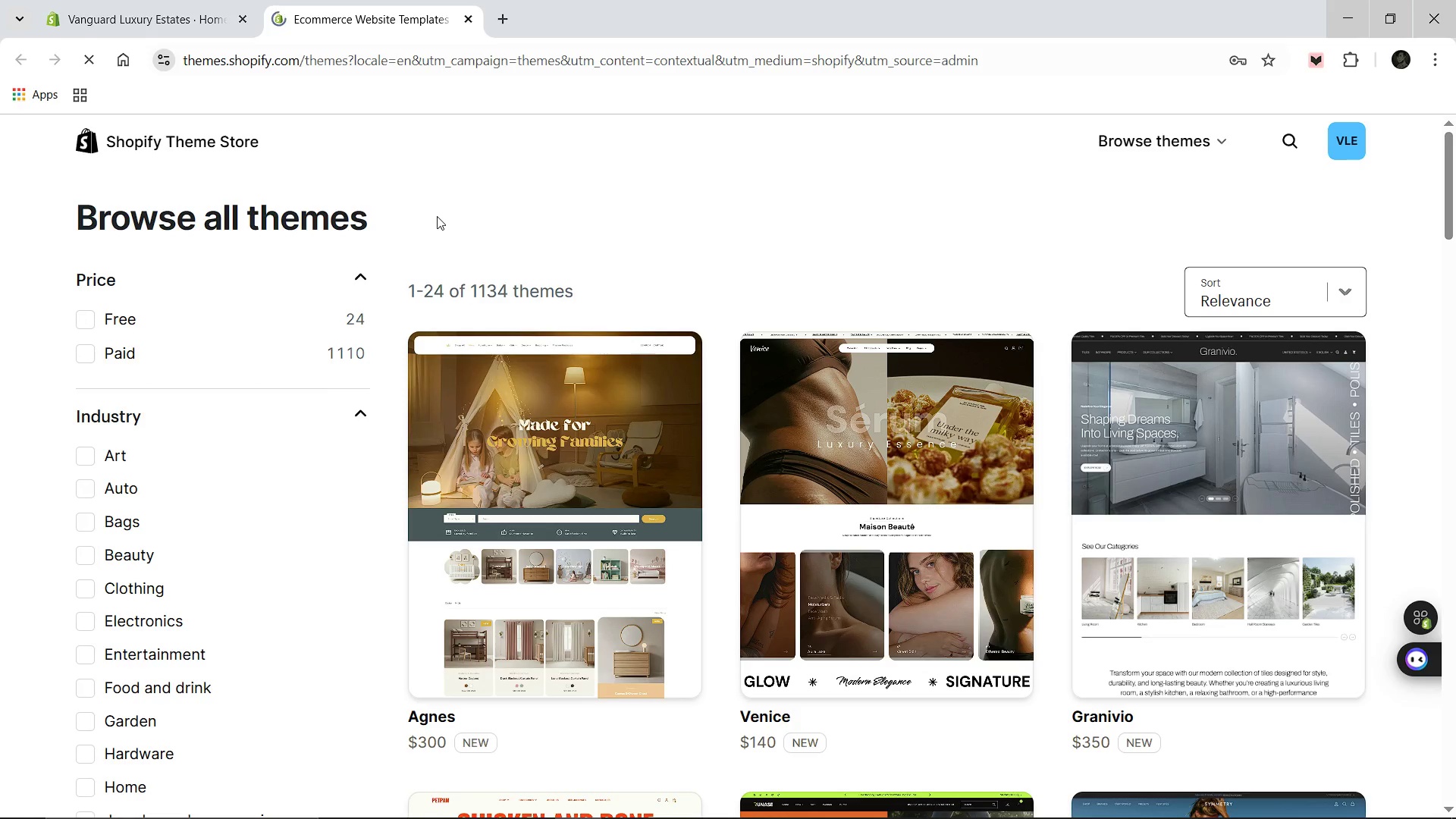 
double_click([1332, 739])
 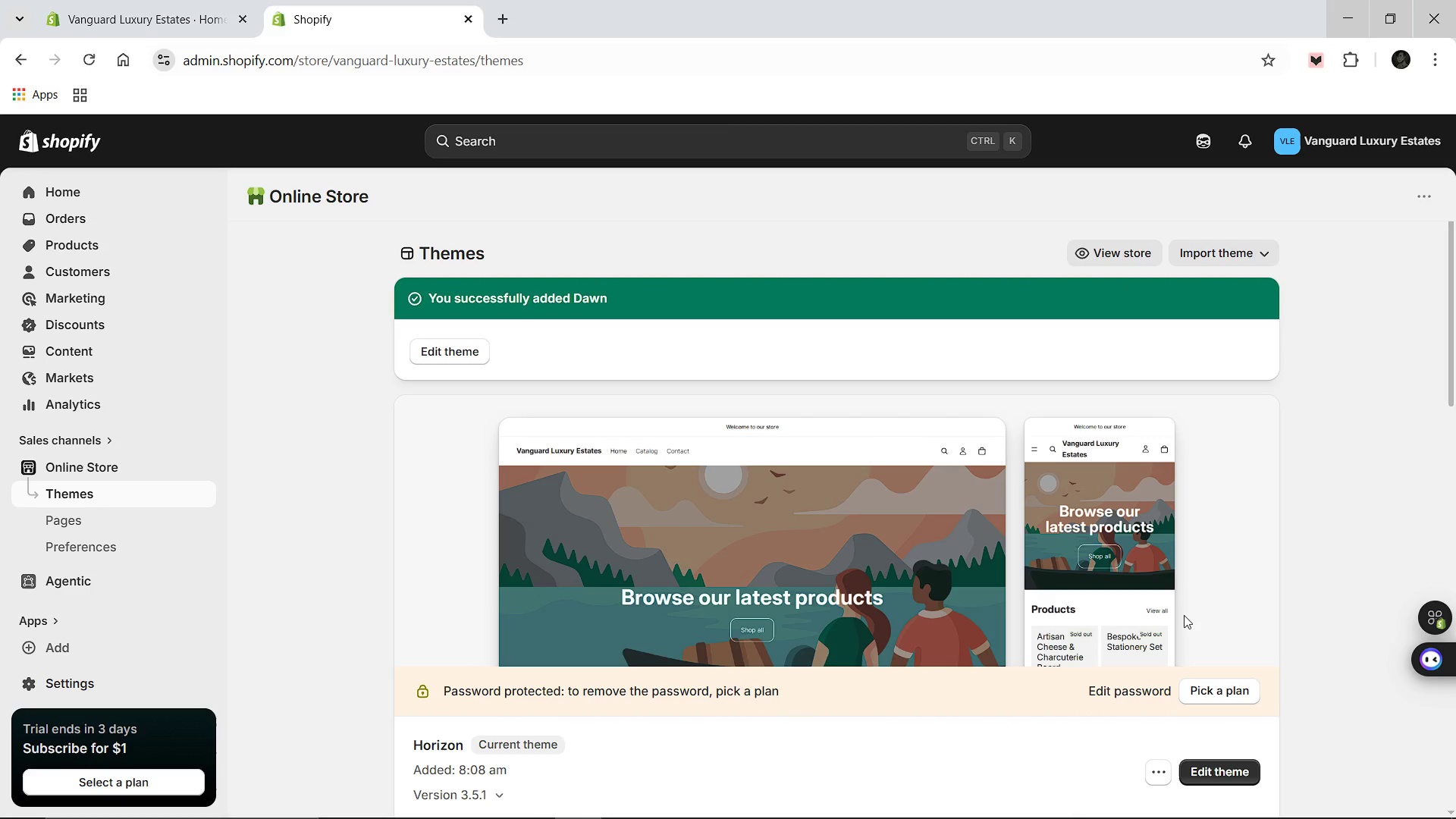 
wait(43.94)
 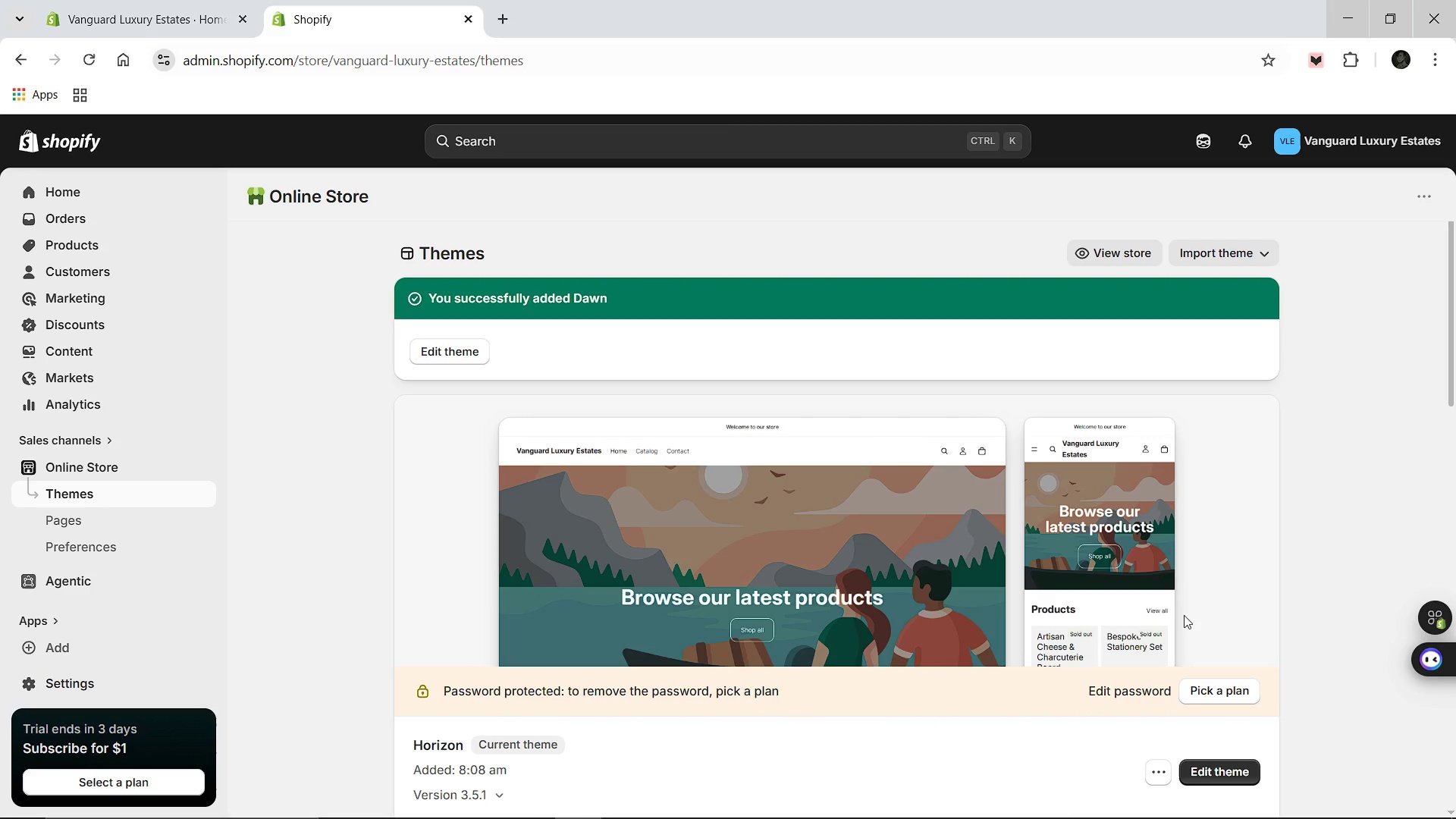 
scroll: coordinate [1094, 737], scroll_direction: down, amount: 4.0
 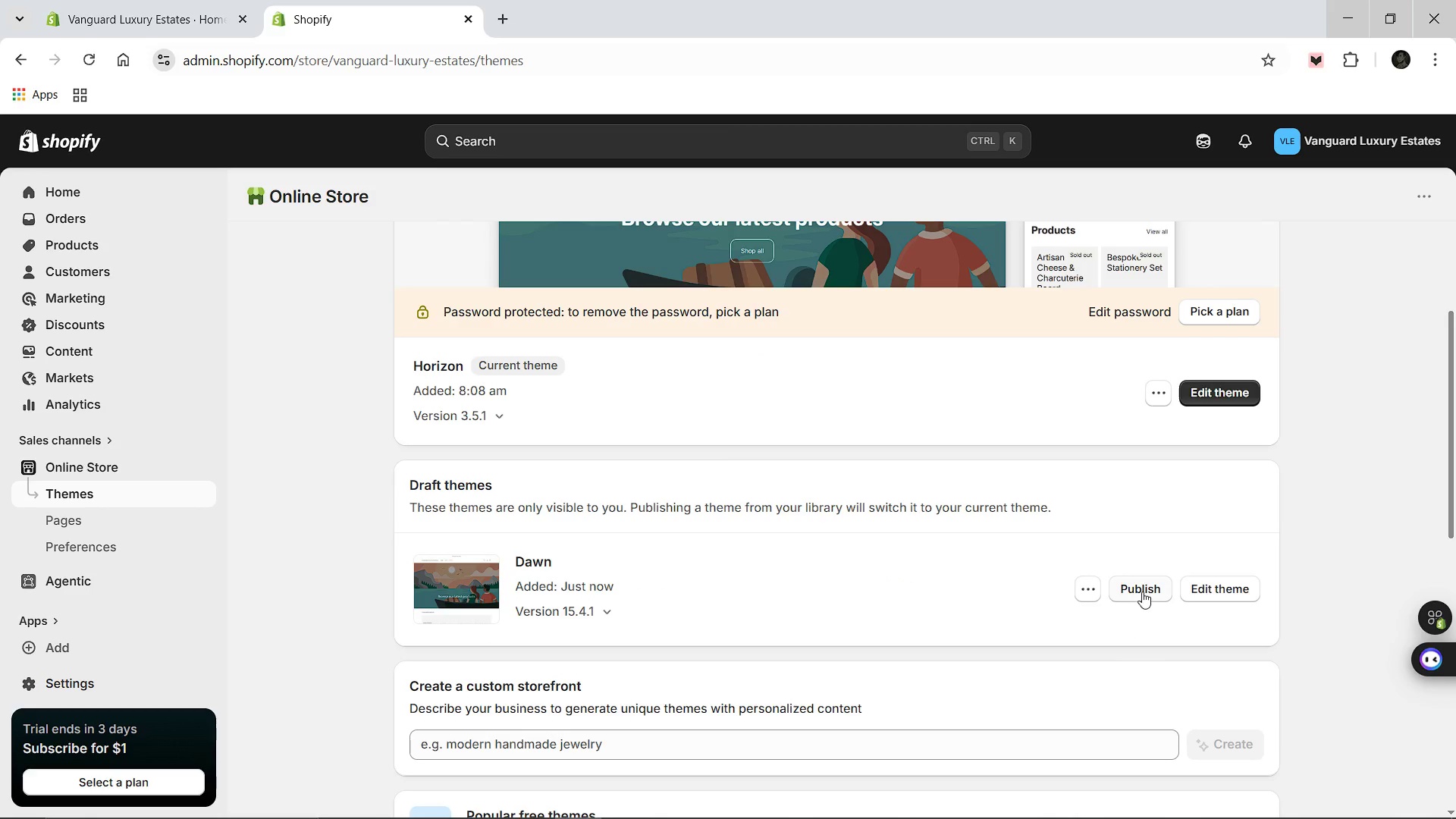 
left_click([1142, 592])
 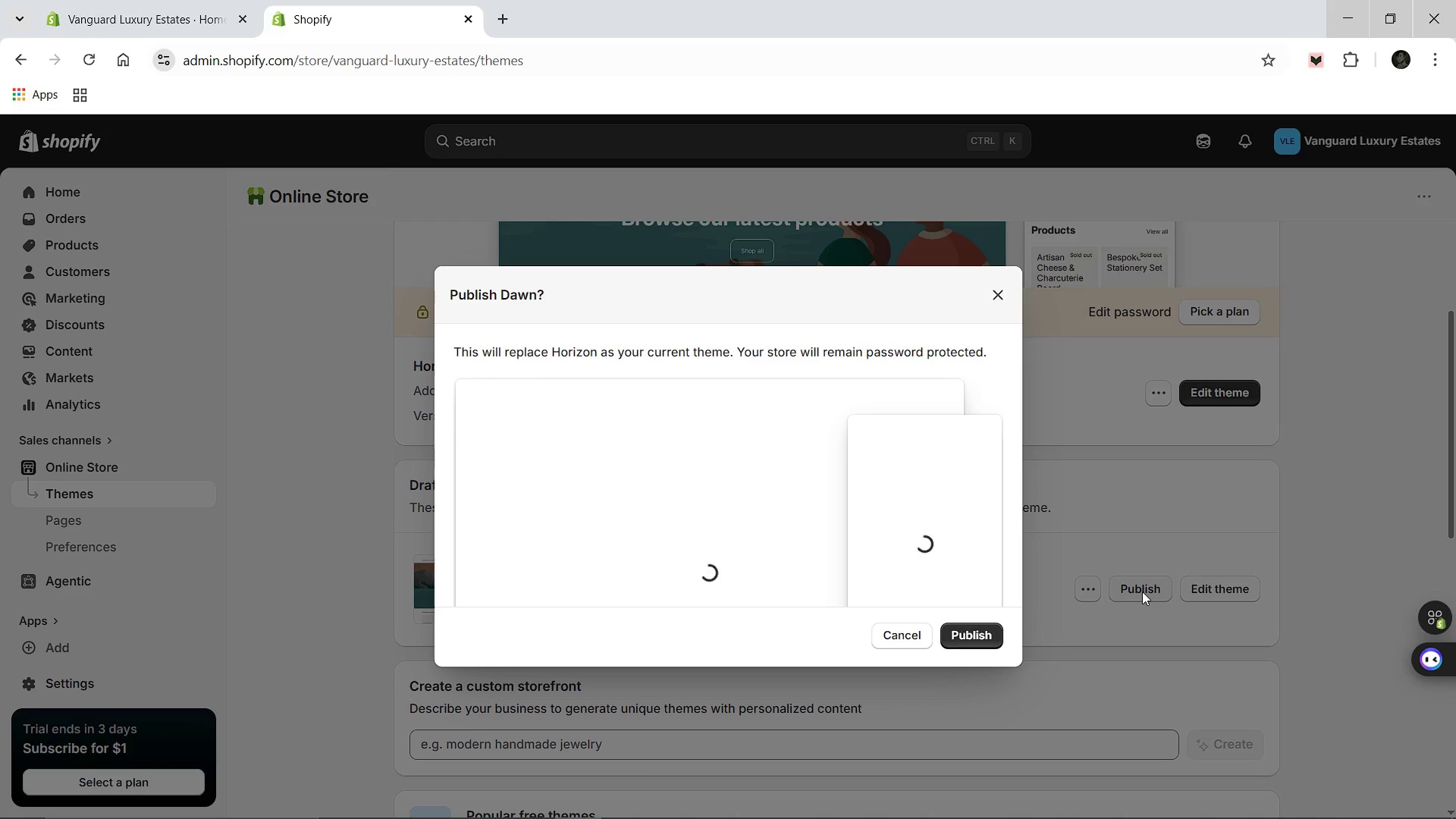 
wait(11.62)
 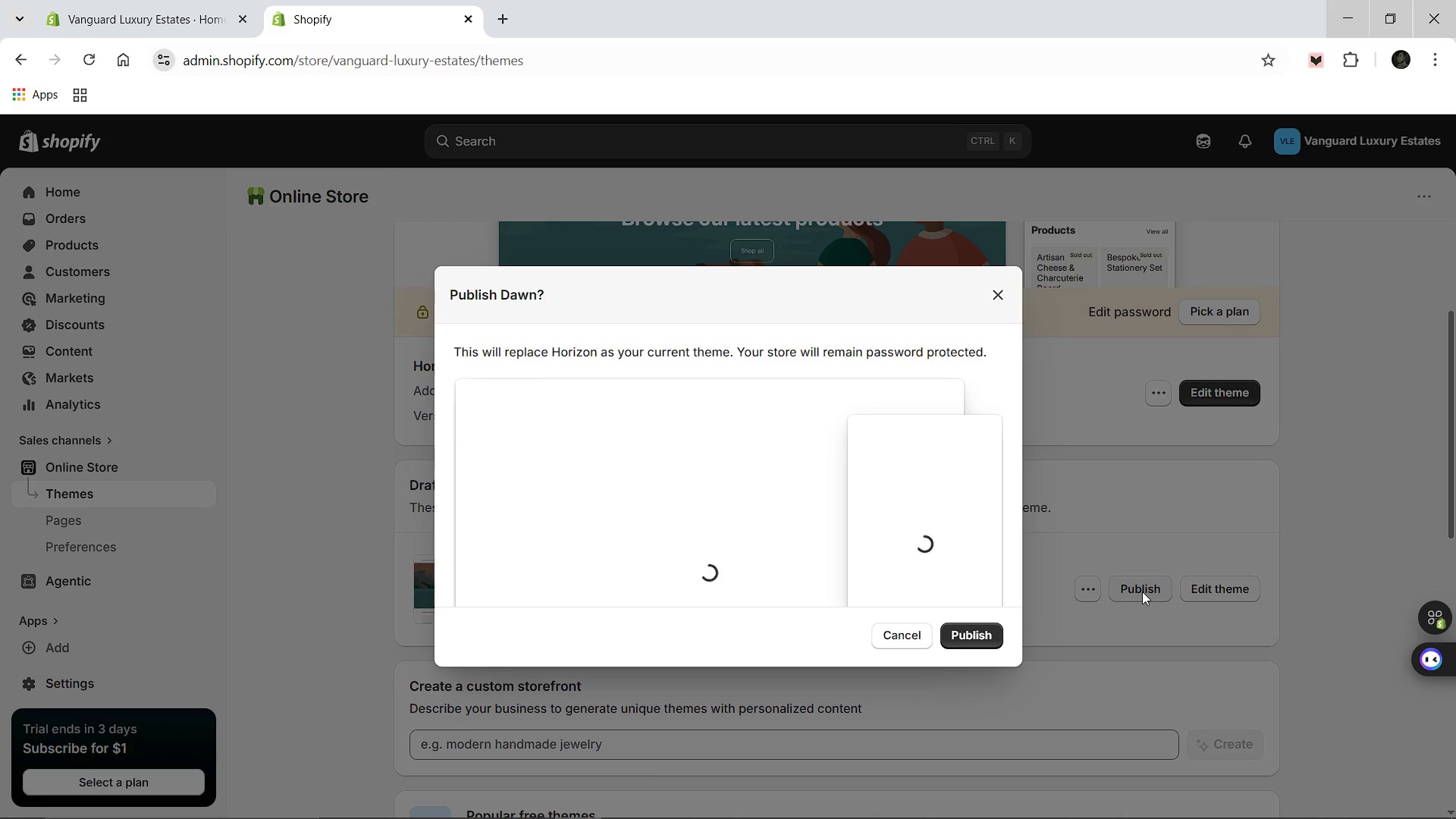 
left_click([971, 627])
 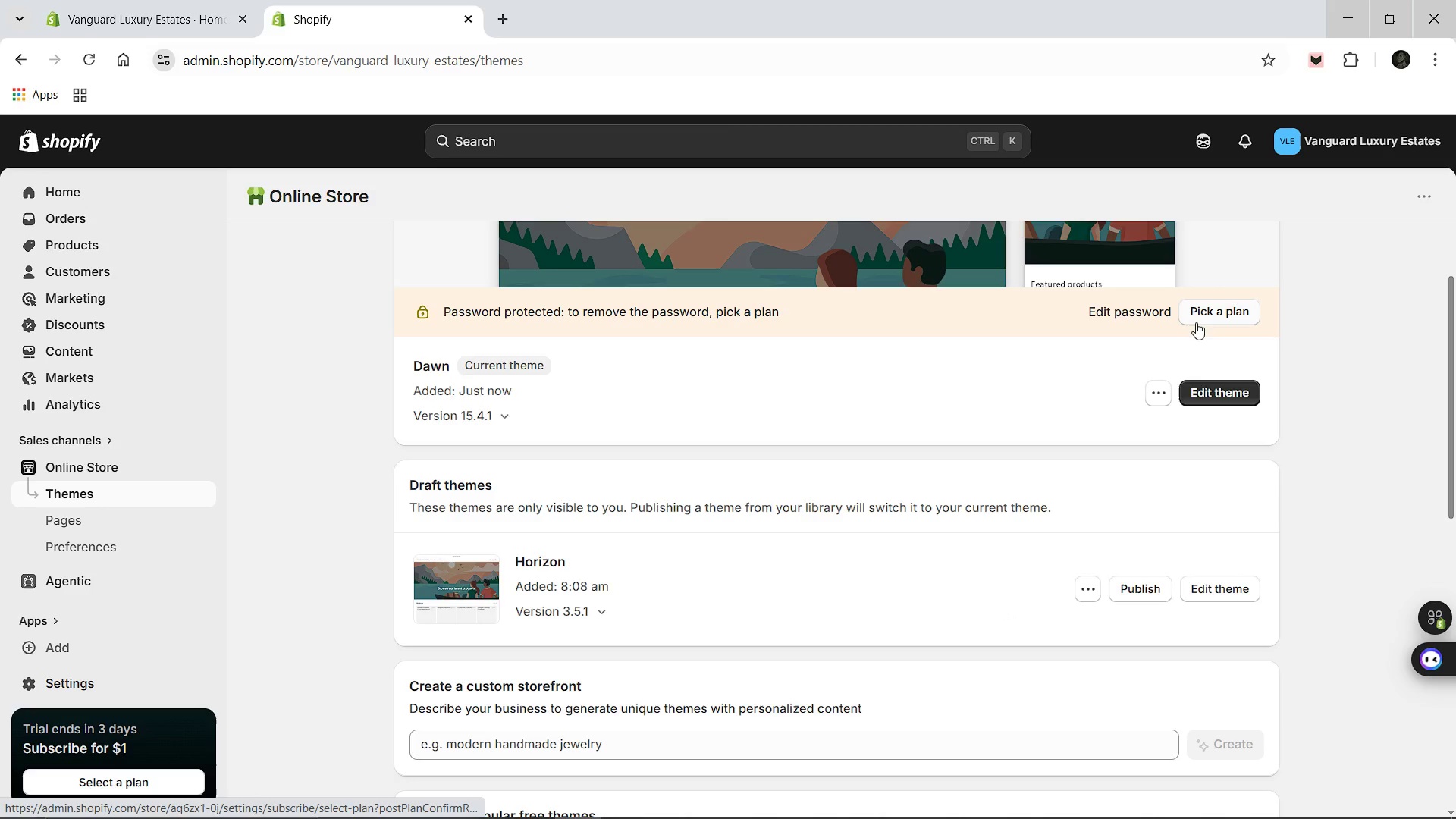 
wait(29.94)
 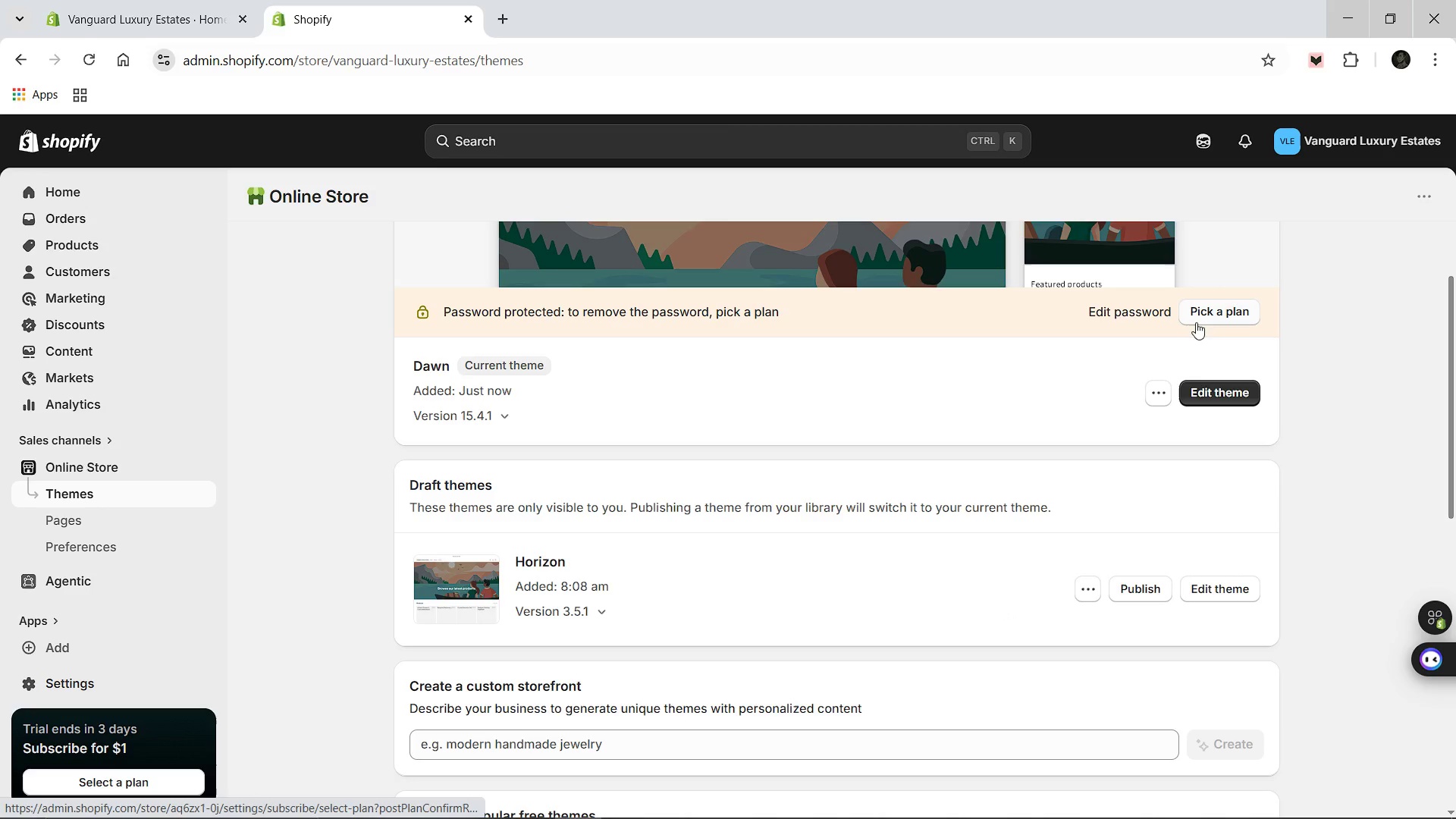 
left_click([1223, 397])
 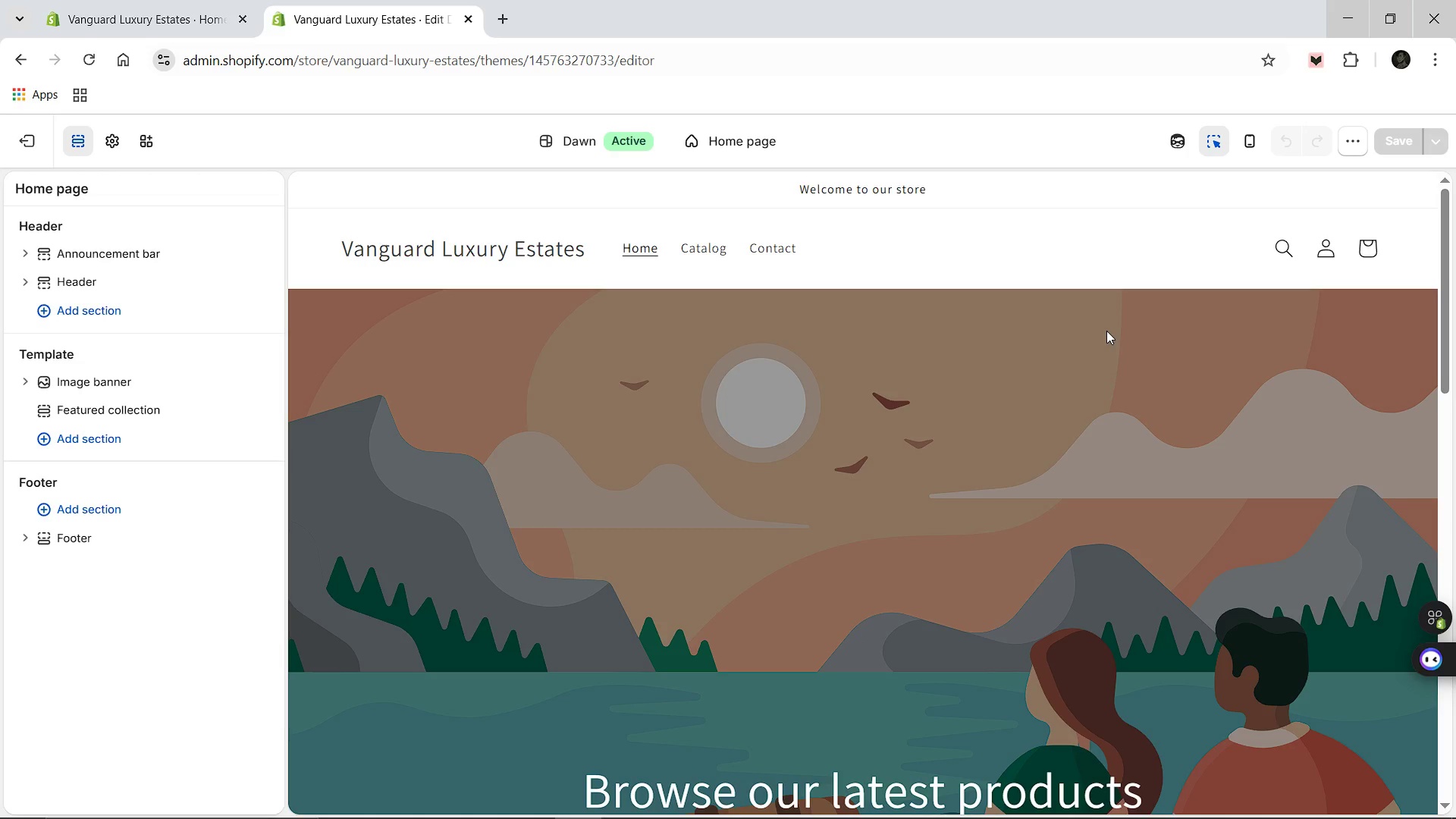 
wait(24.08)
 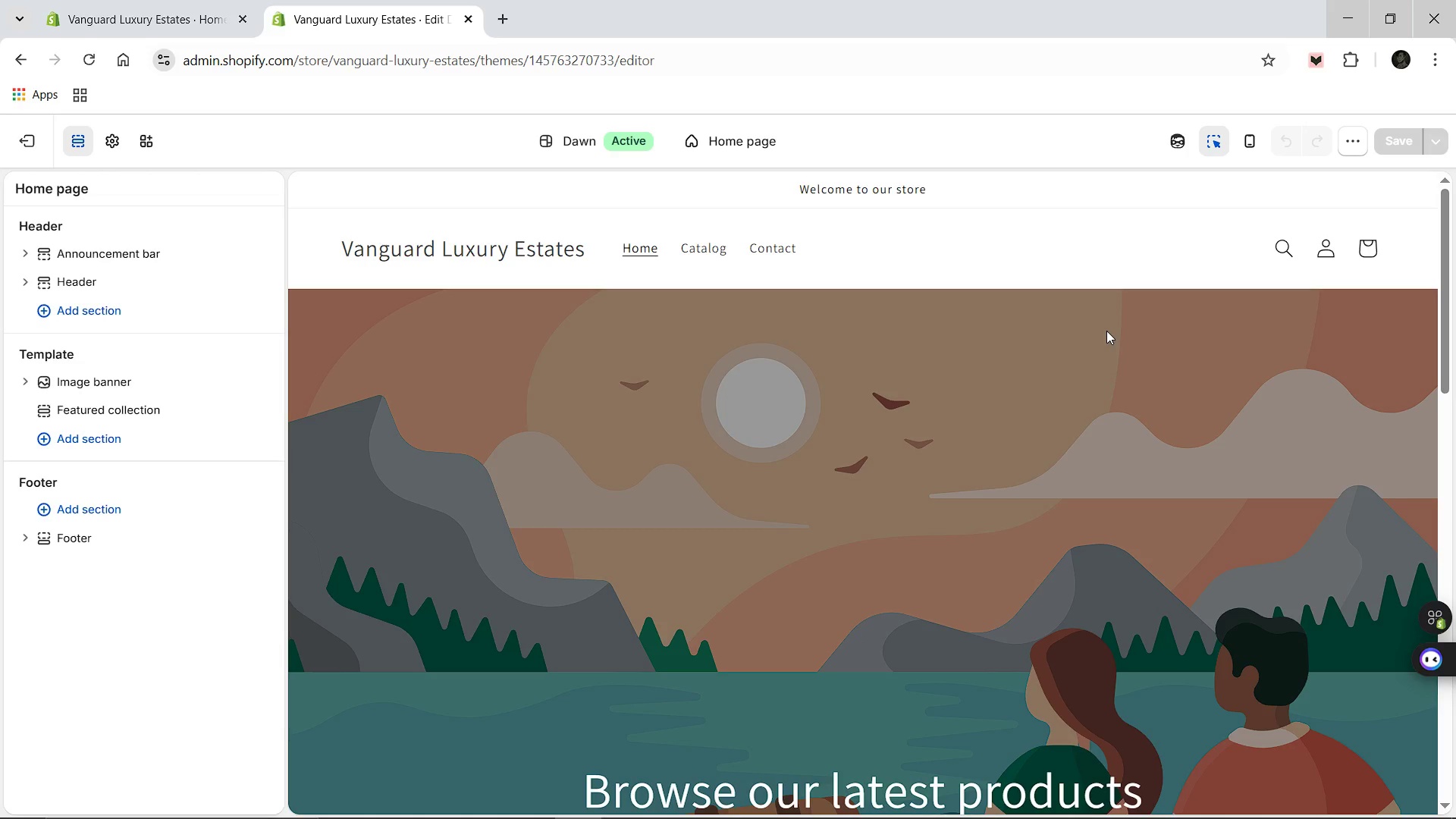 
left_click([723, 141])
 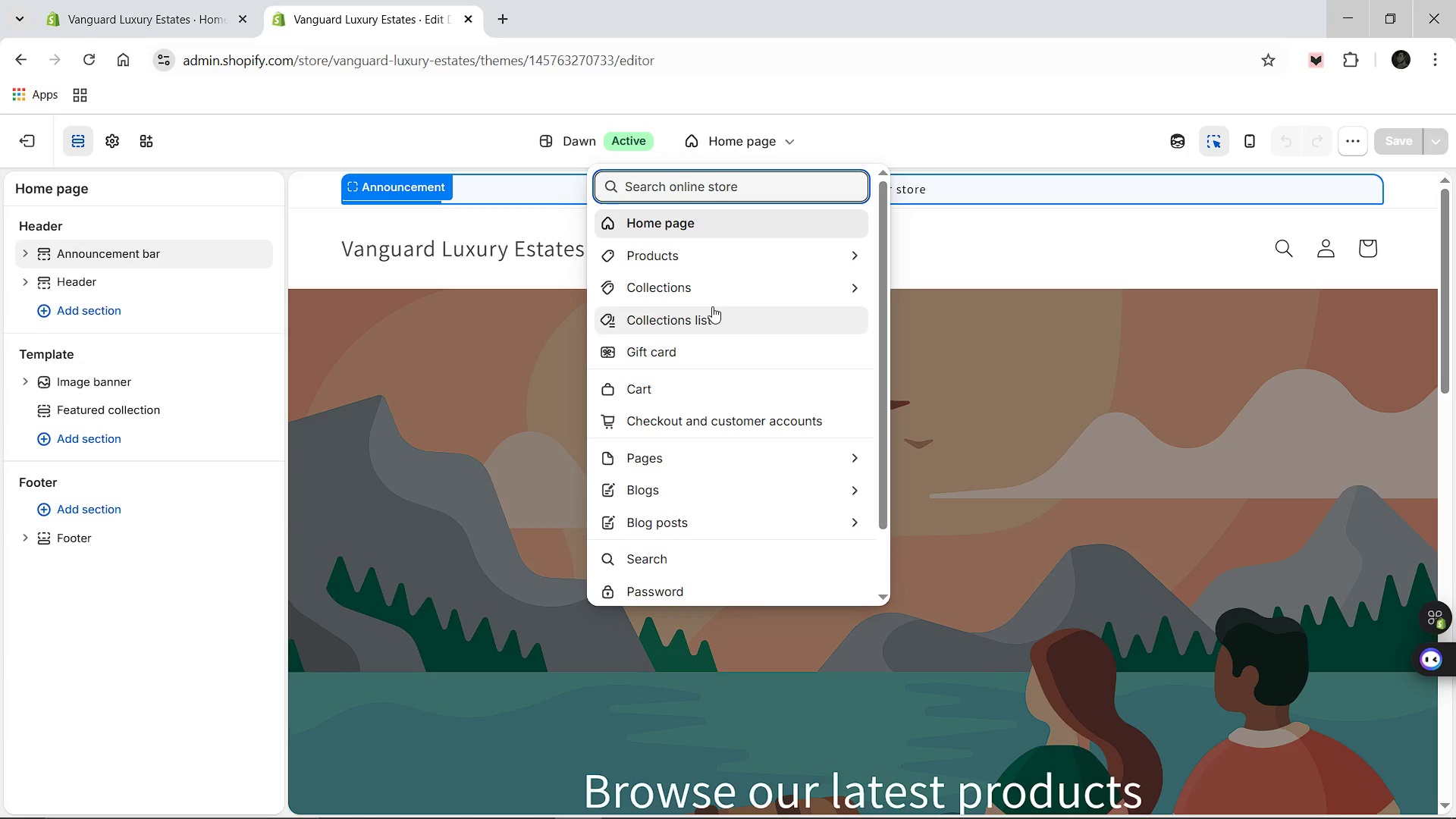 
wait(8.17)
 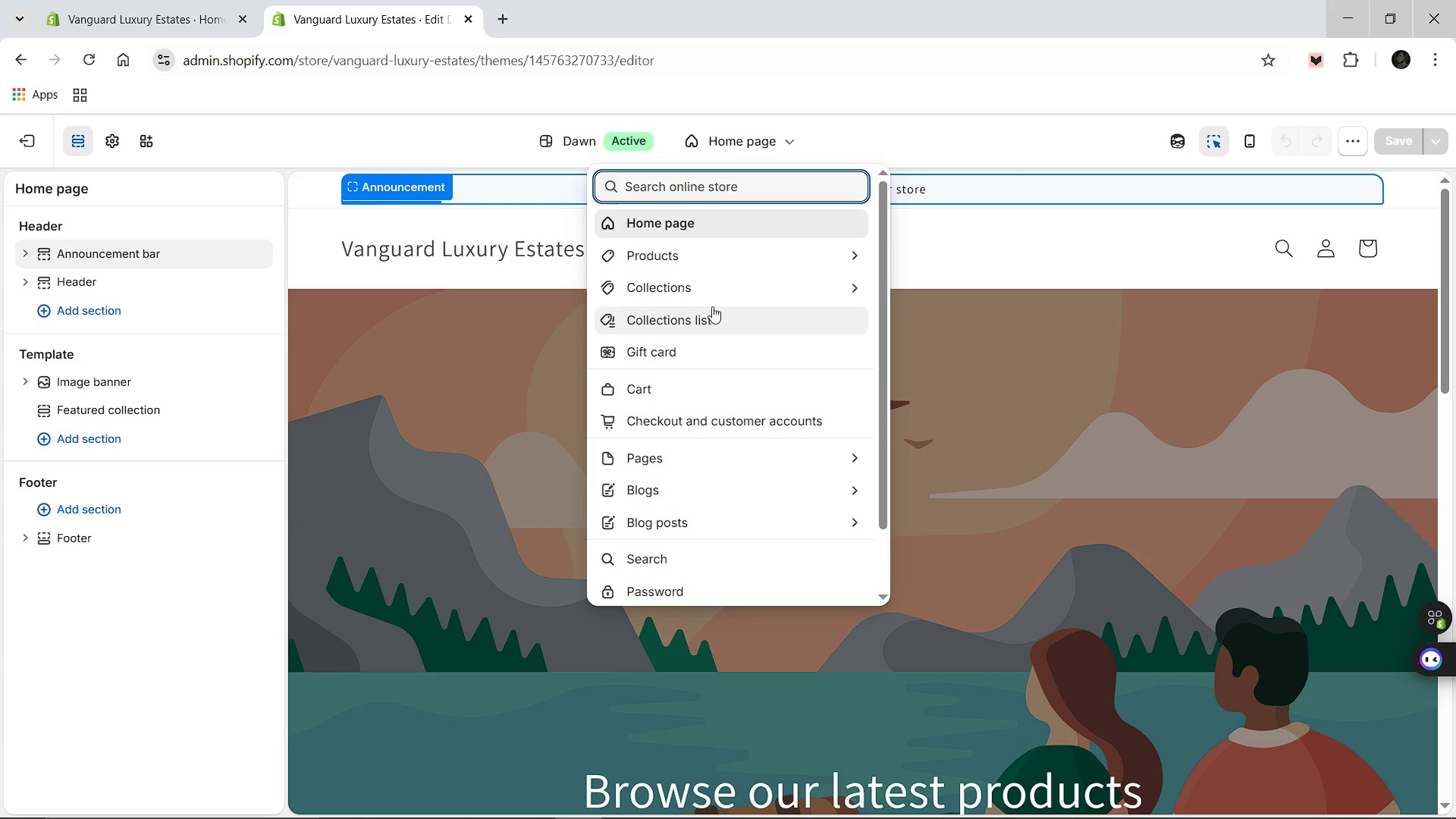 
left_click([667, 388])
 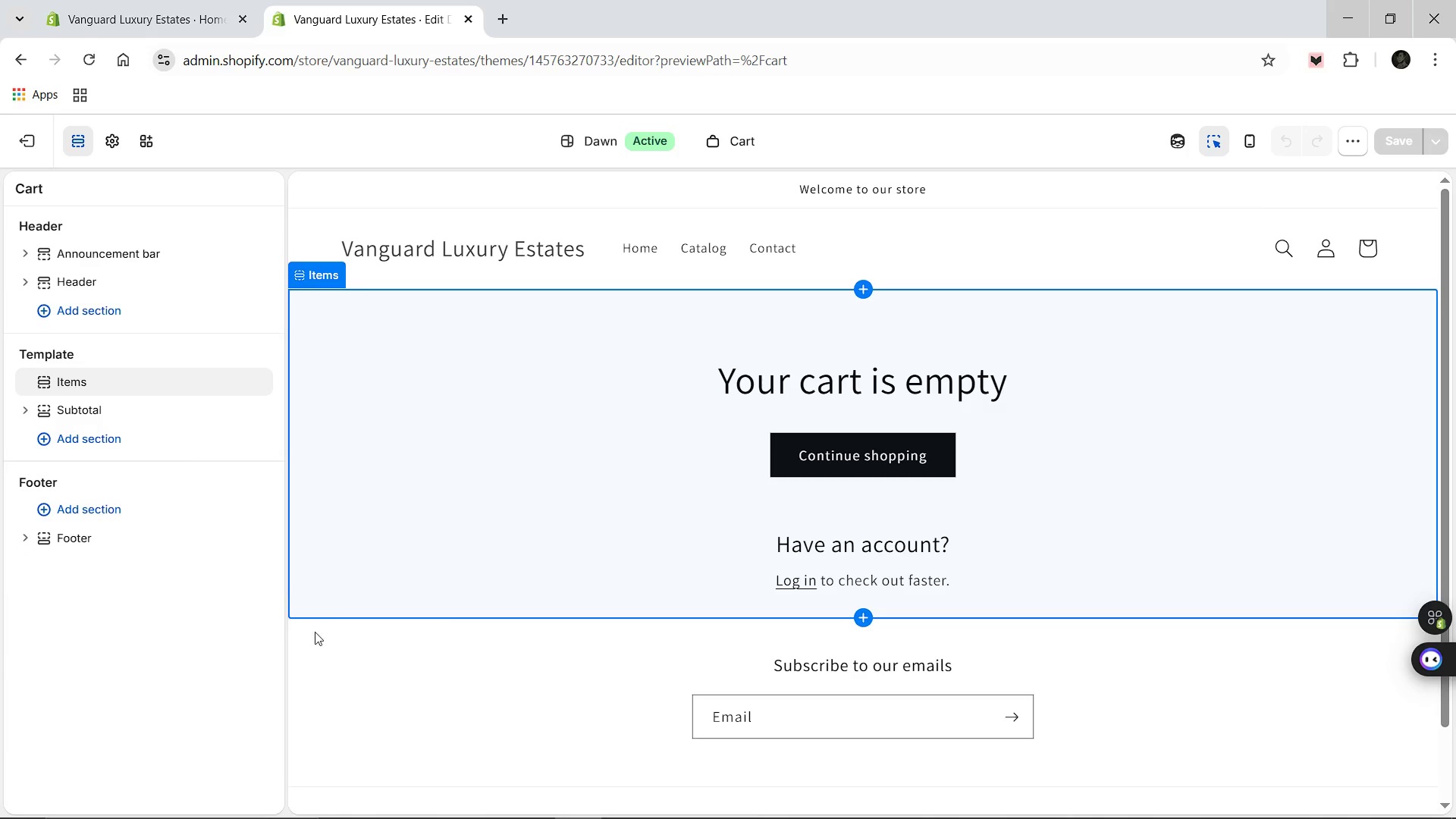 
wait(13.25)
 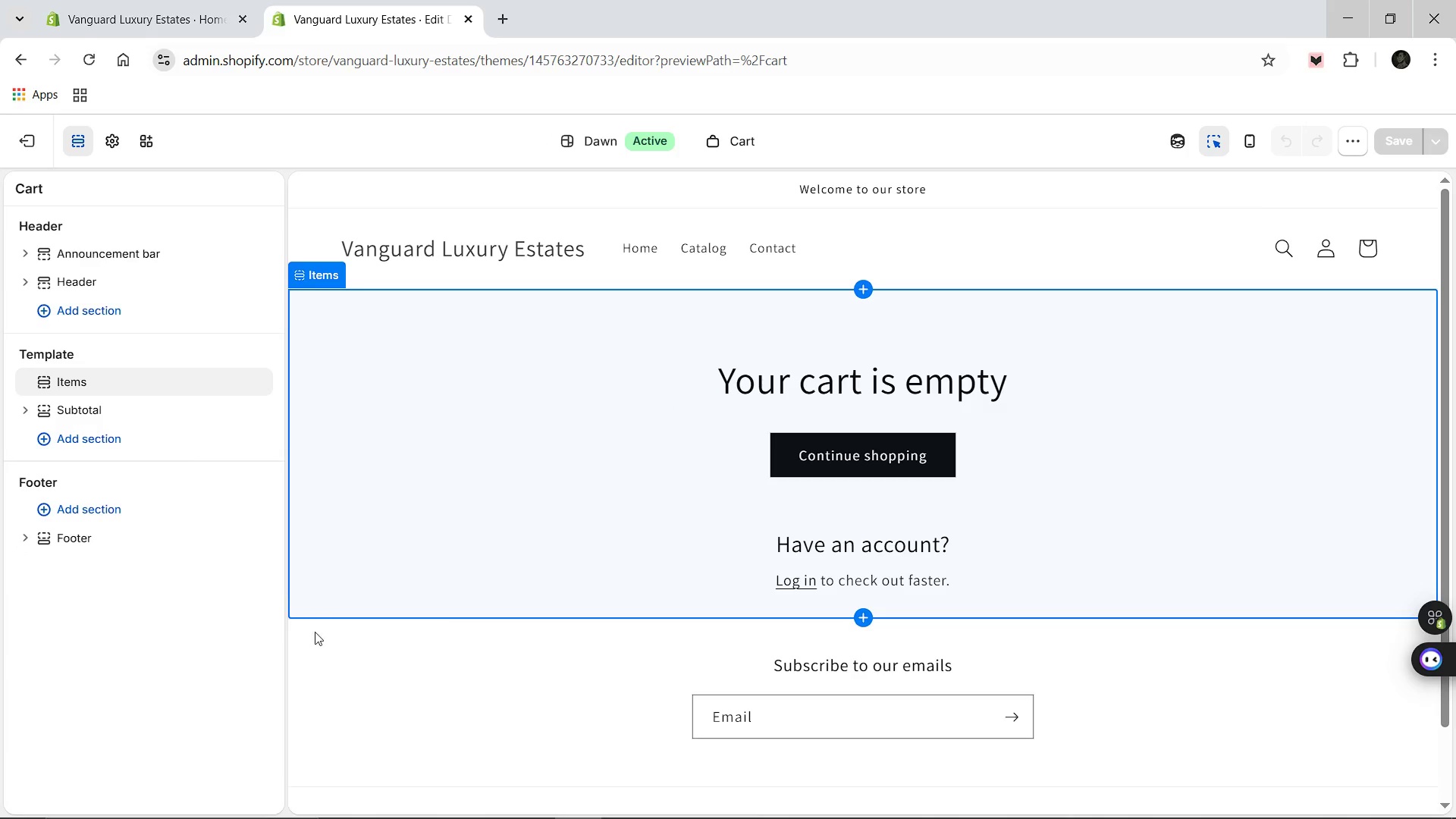 
left_click([25, 406])
 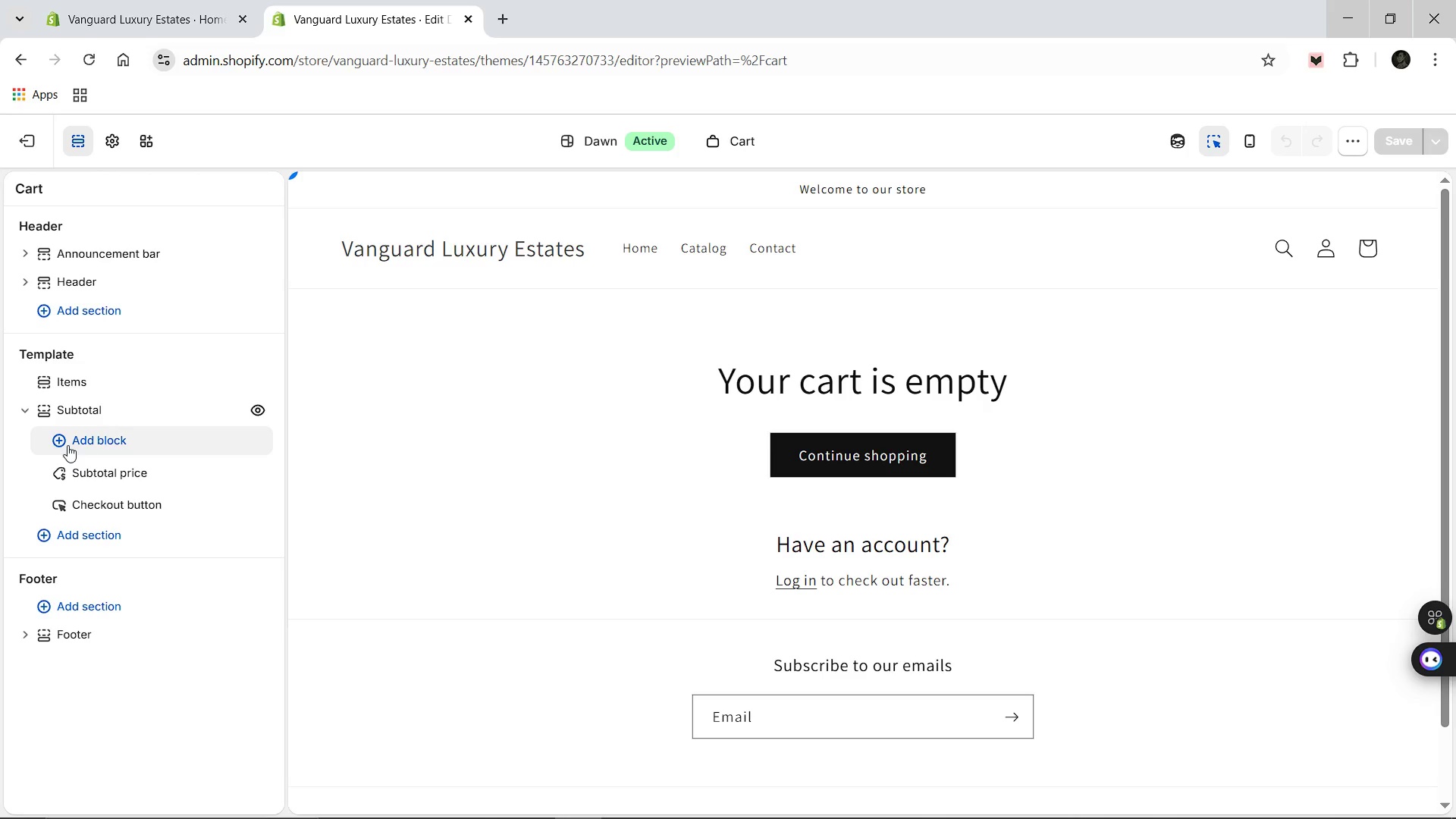 
left_click([67, 445])
 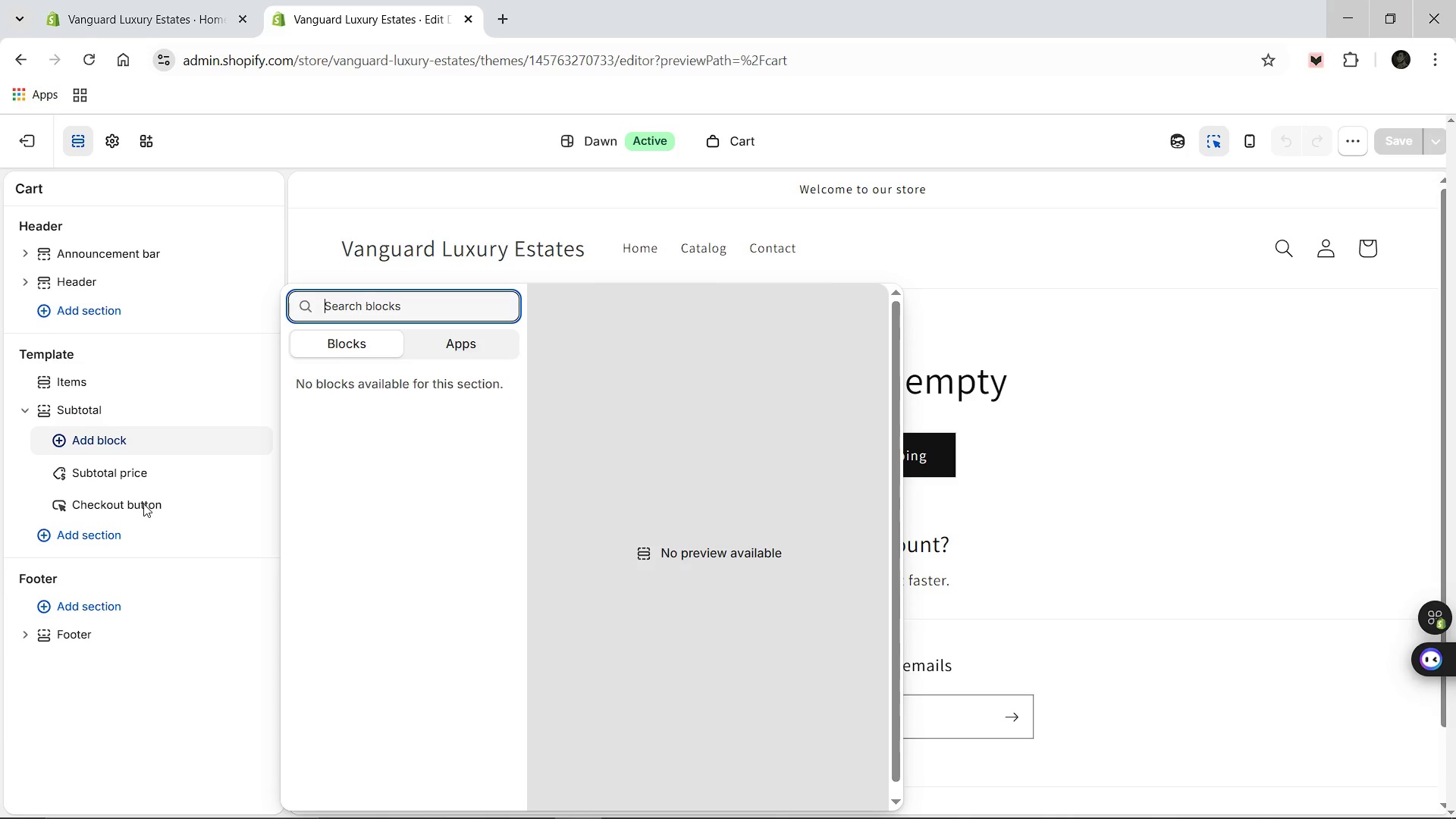 
wait(14.66)
 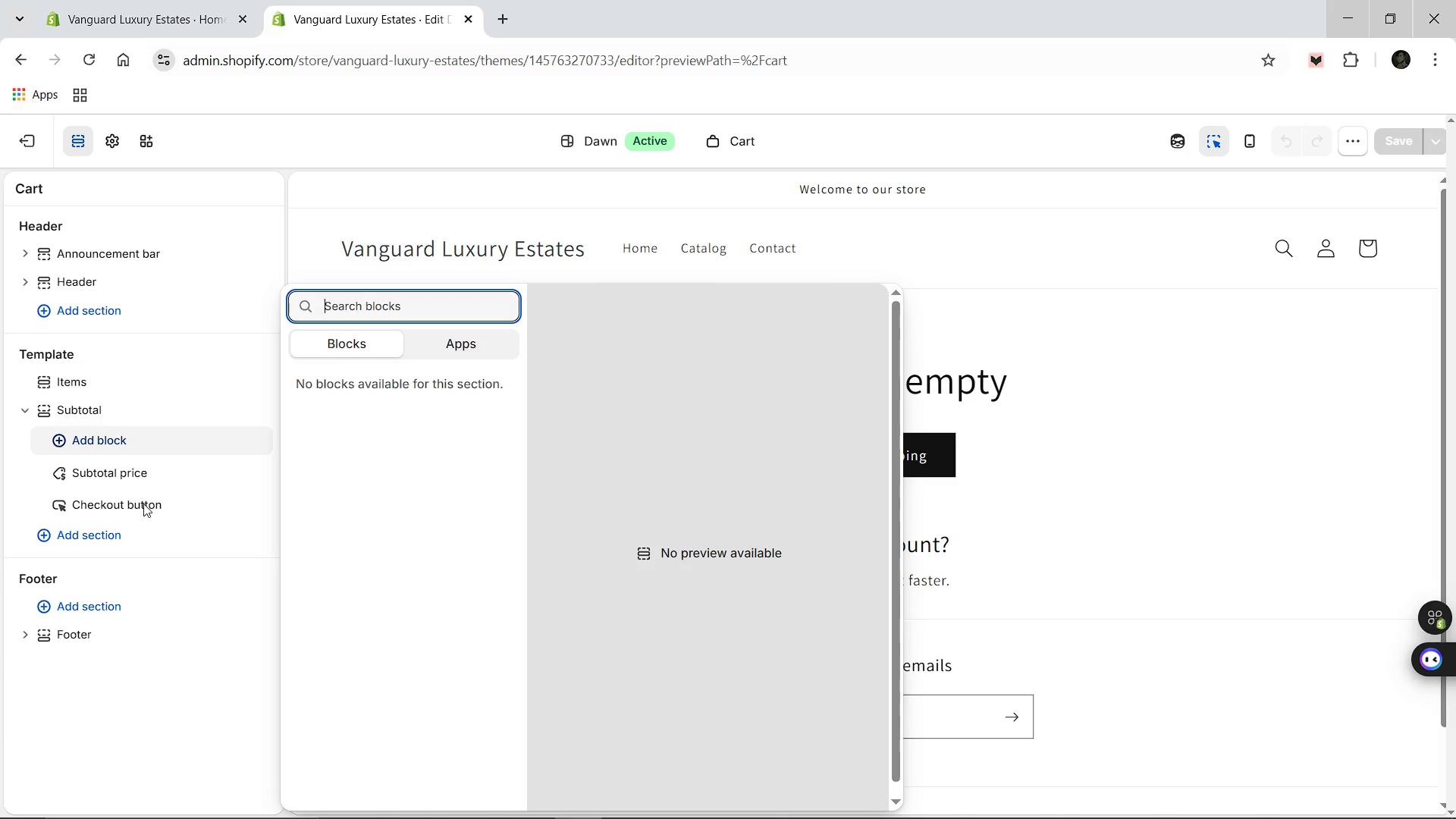 
left_click([435, 346])
 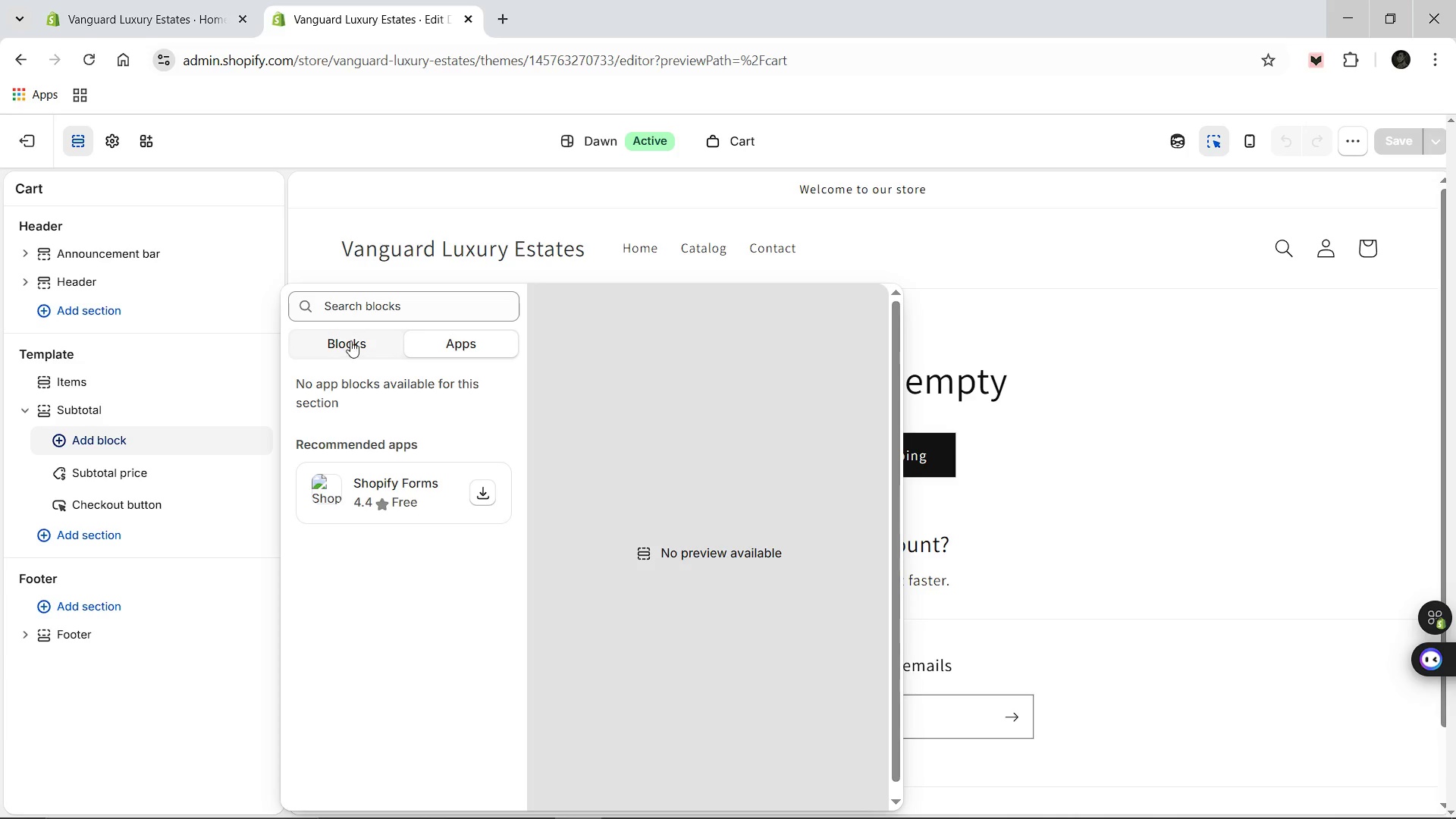 
left_click([350, 340])
 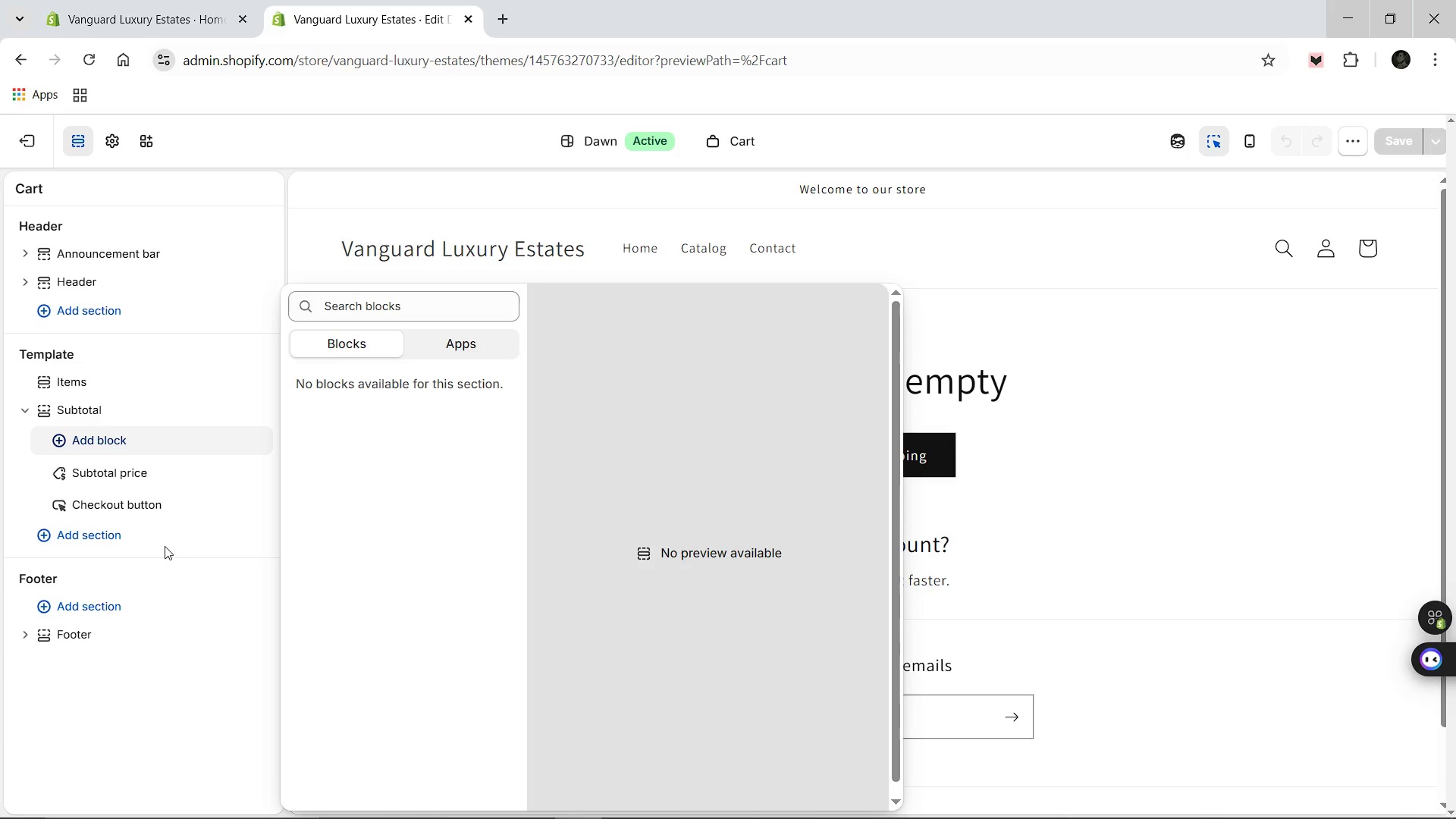 
wait(38.16)
 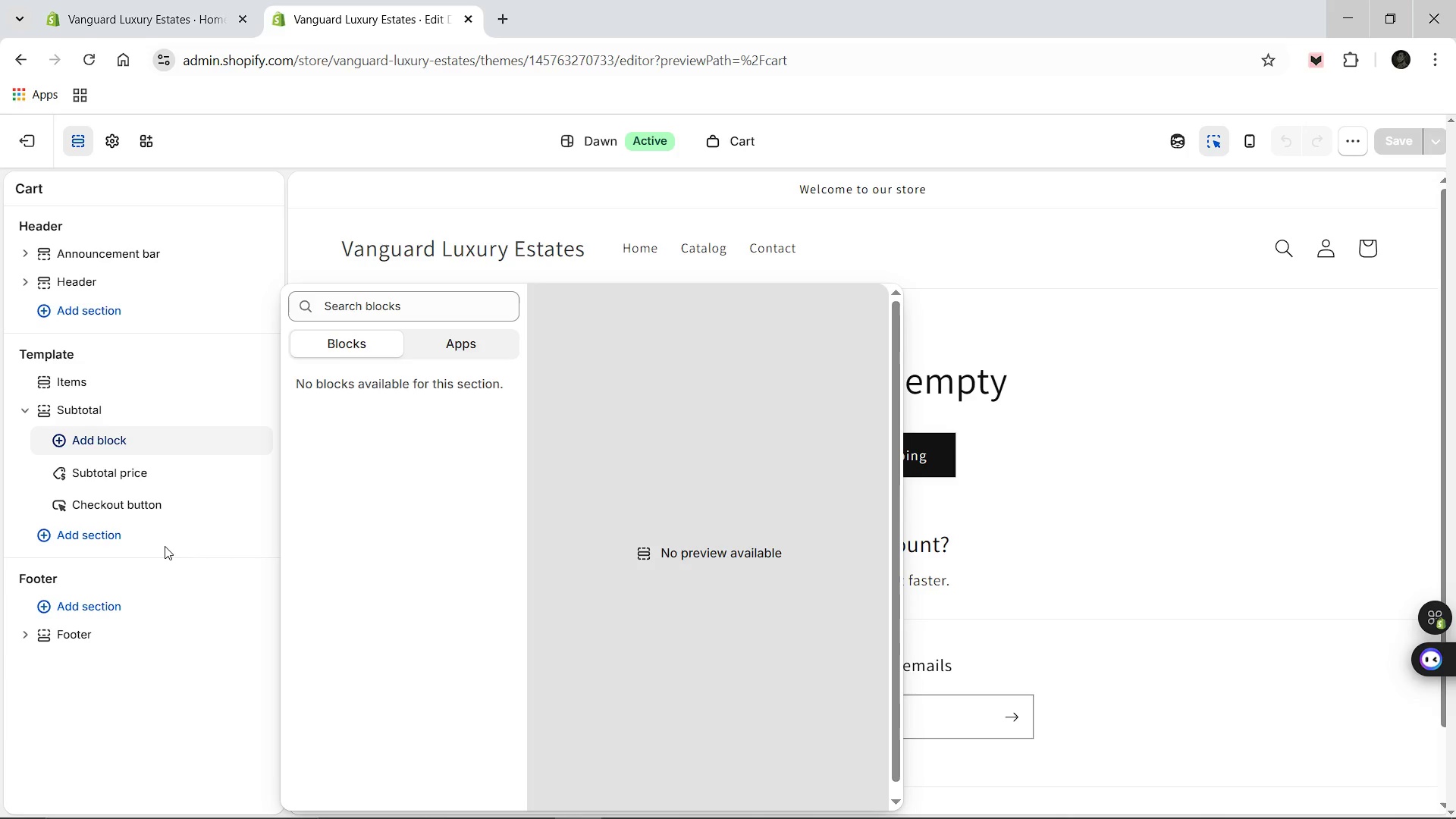 
left_click([70, 386])
 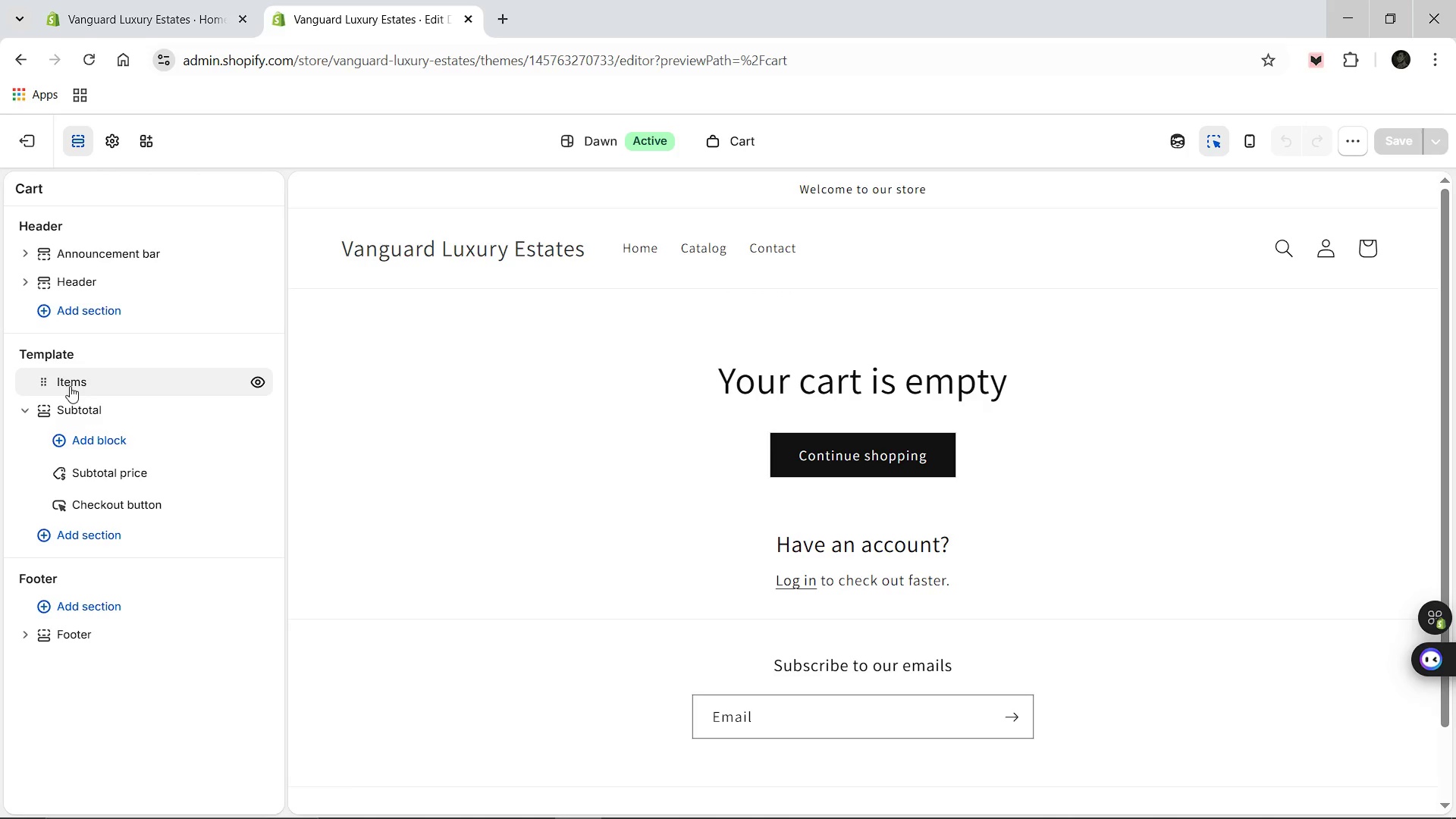 
left_click([70, 386])
 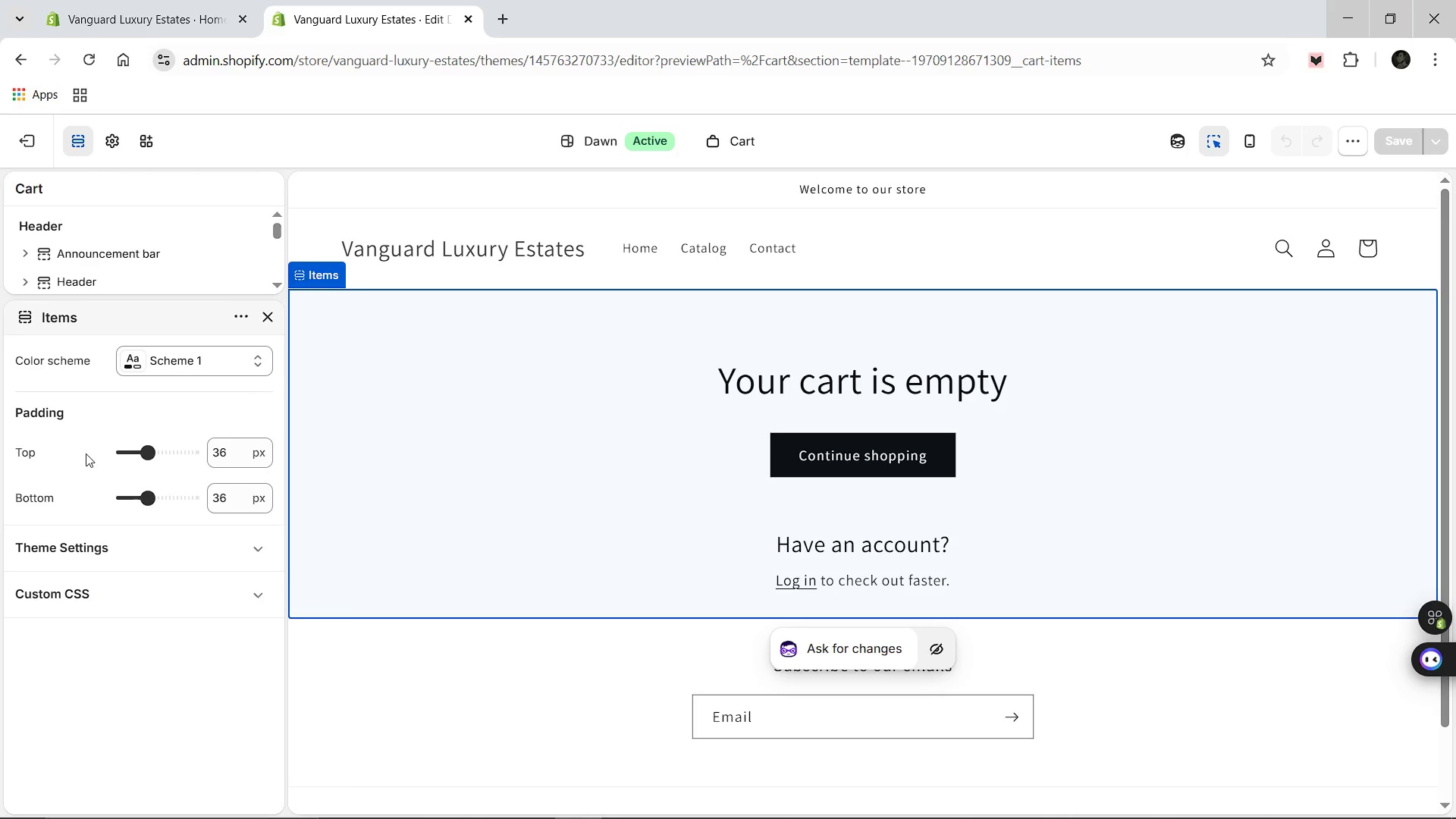 
left_click([215, 544])
 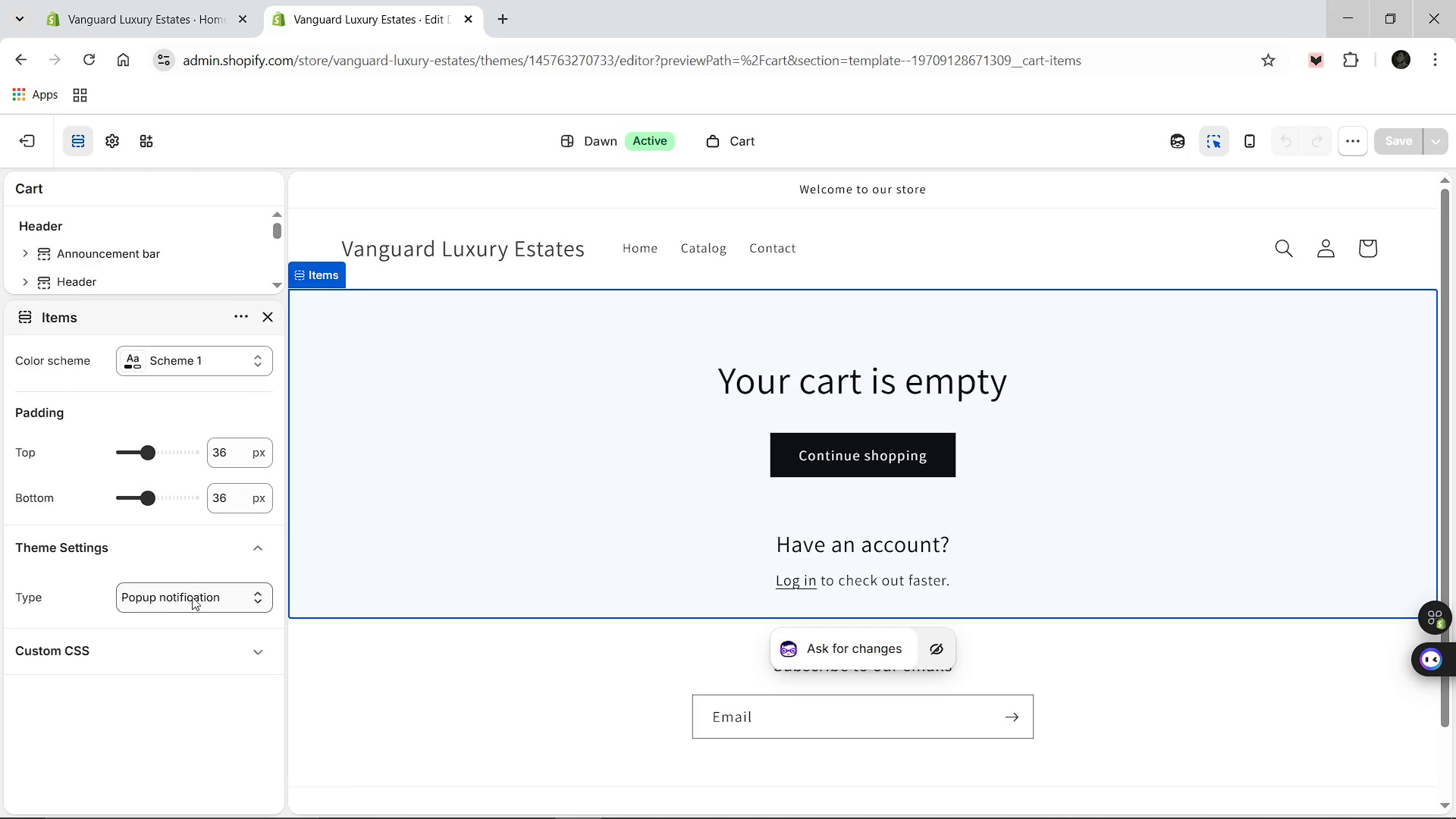 
left_click([202, 595])
 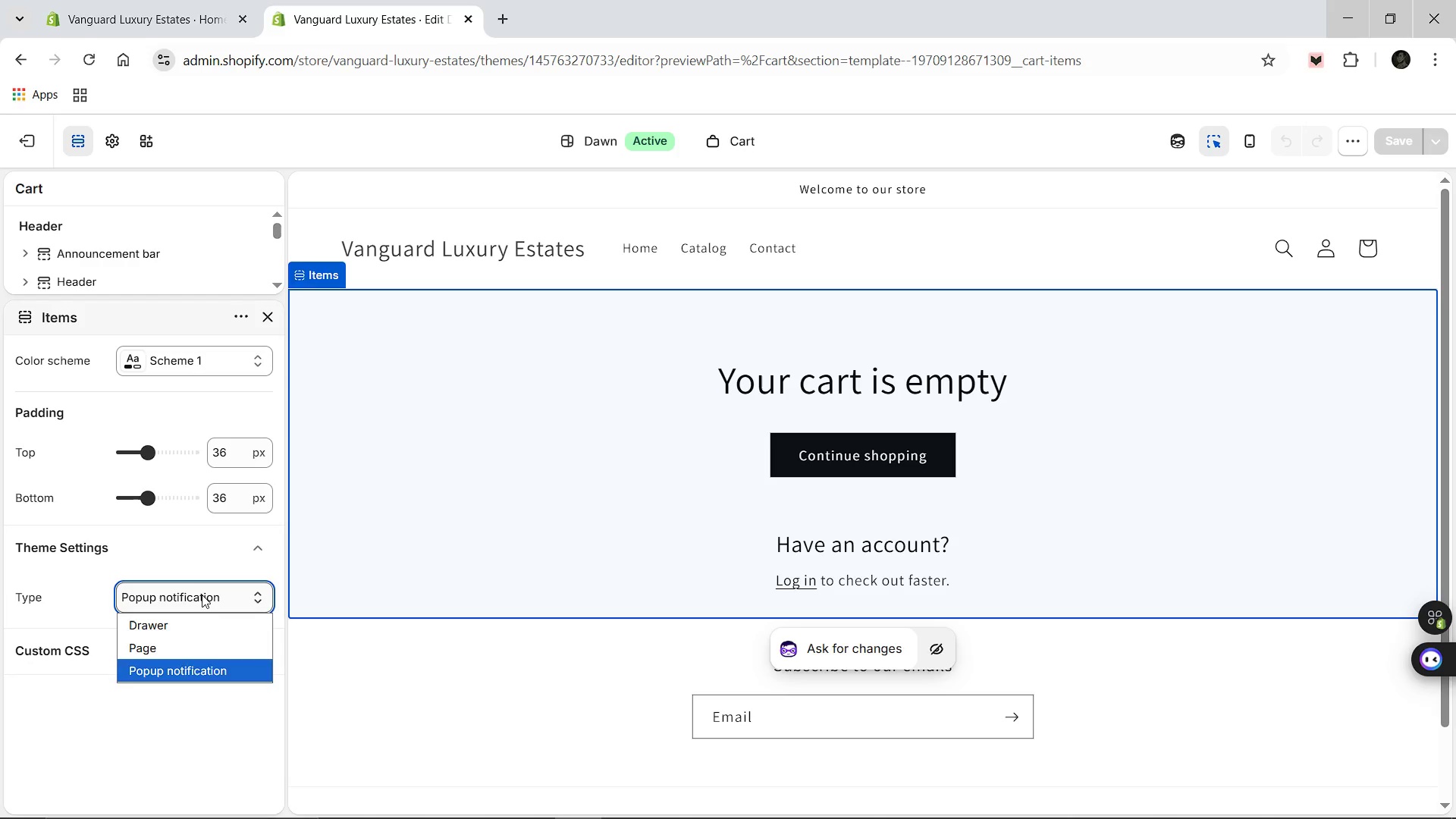 
left_click([202, 595])
 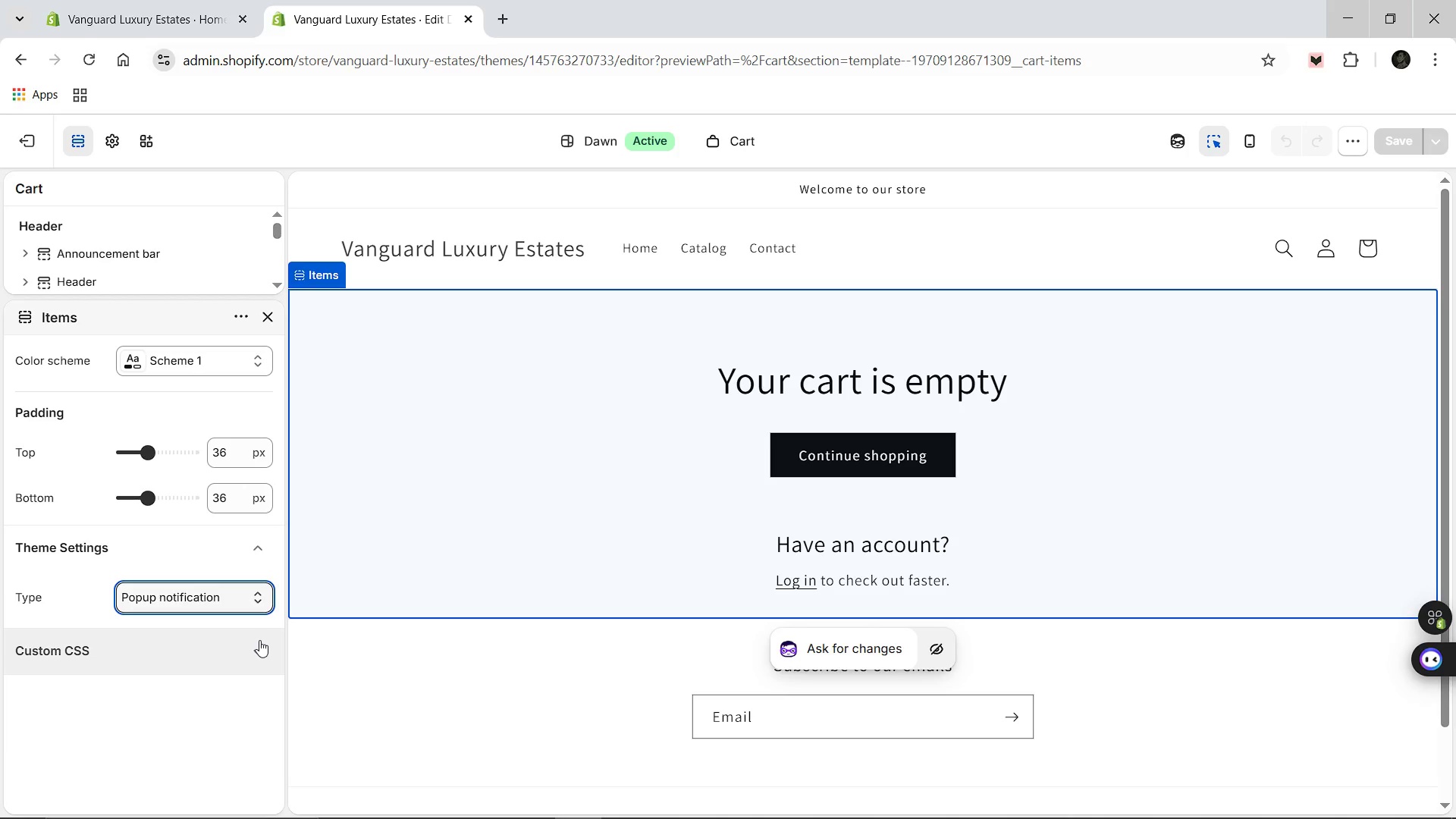 
wait(14.72)
 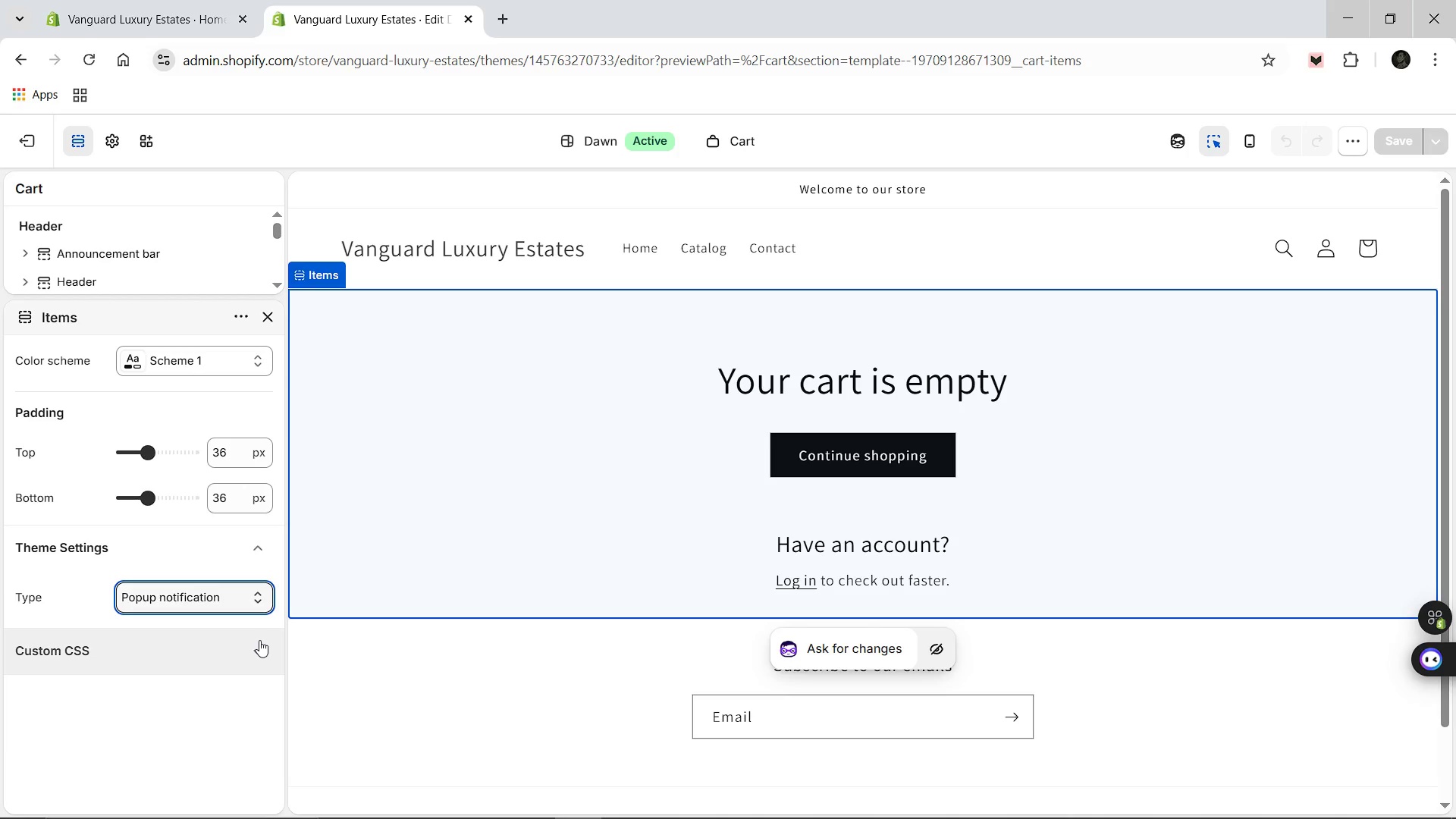 
left_click([262, 313])
 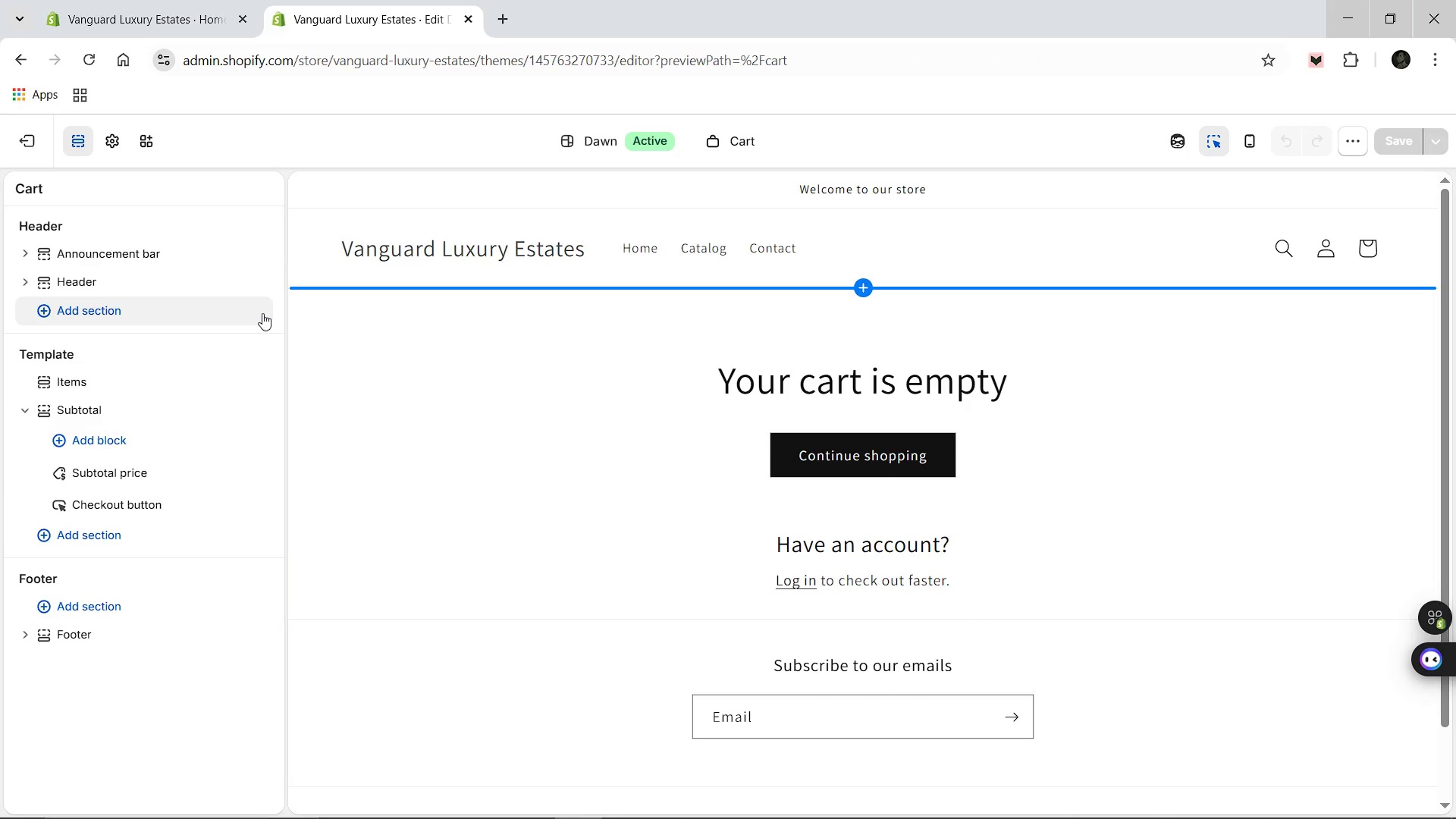 
wait(22.76)
 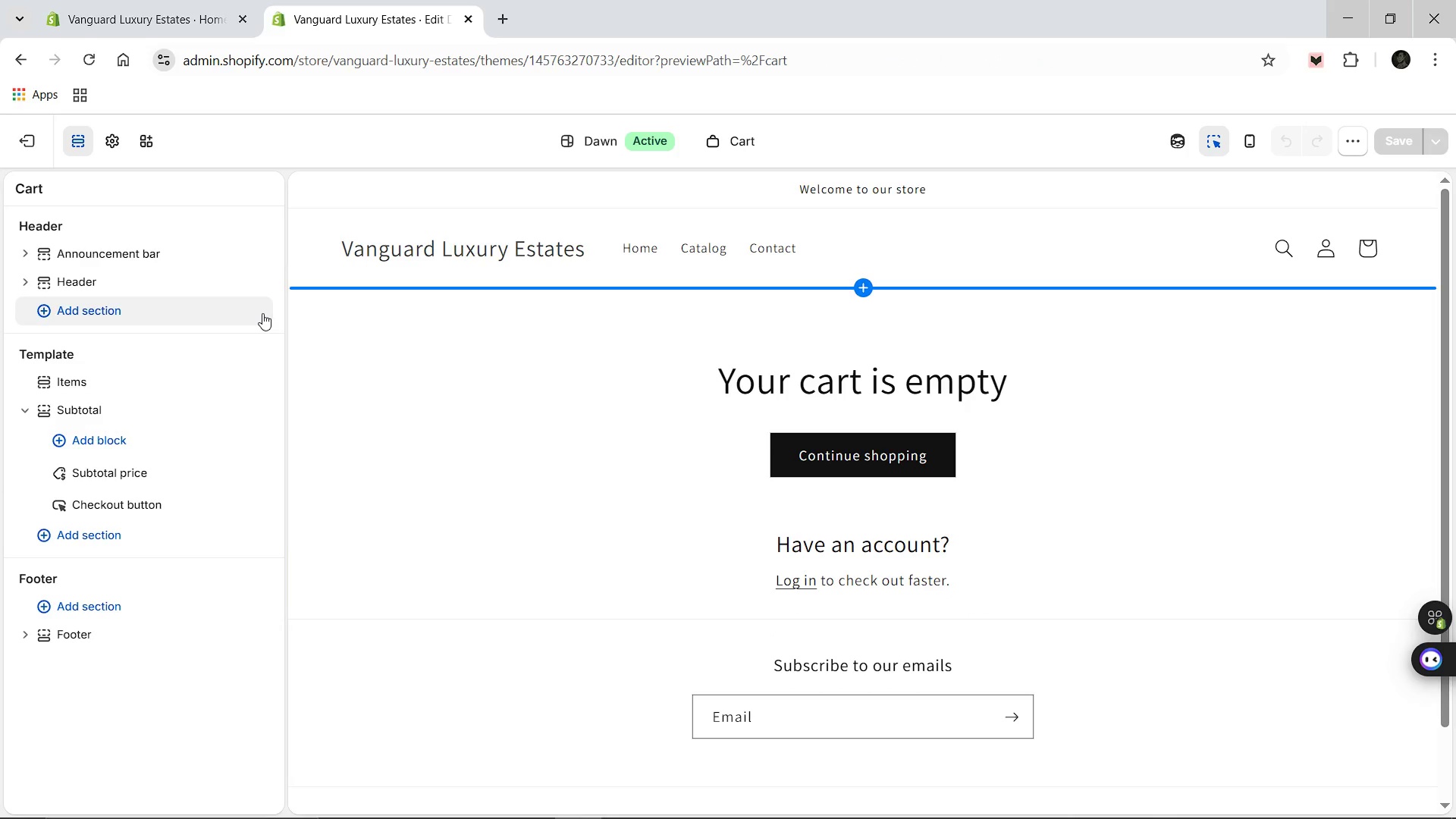 
left_click([741, 146])
 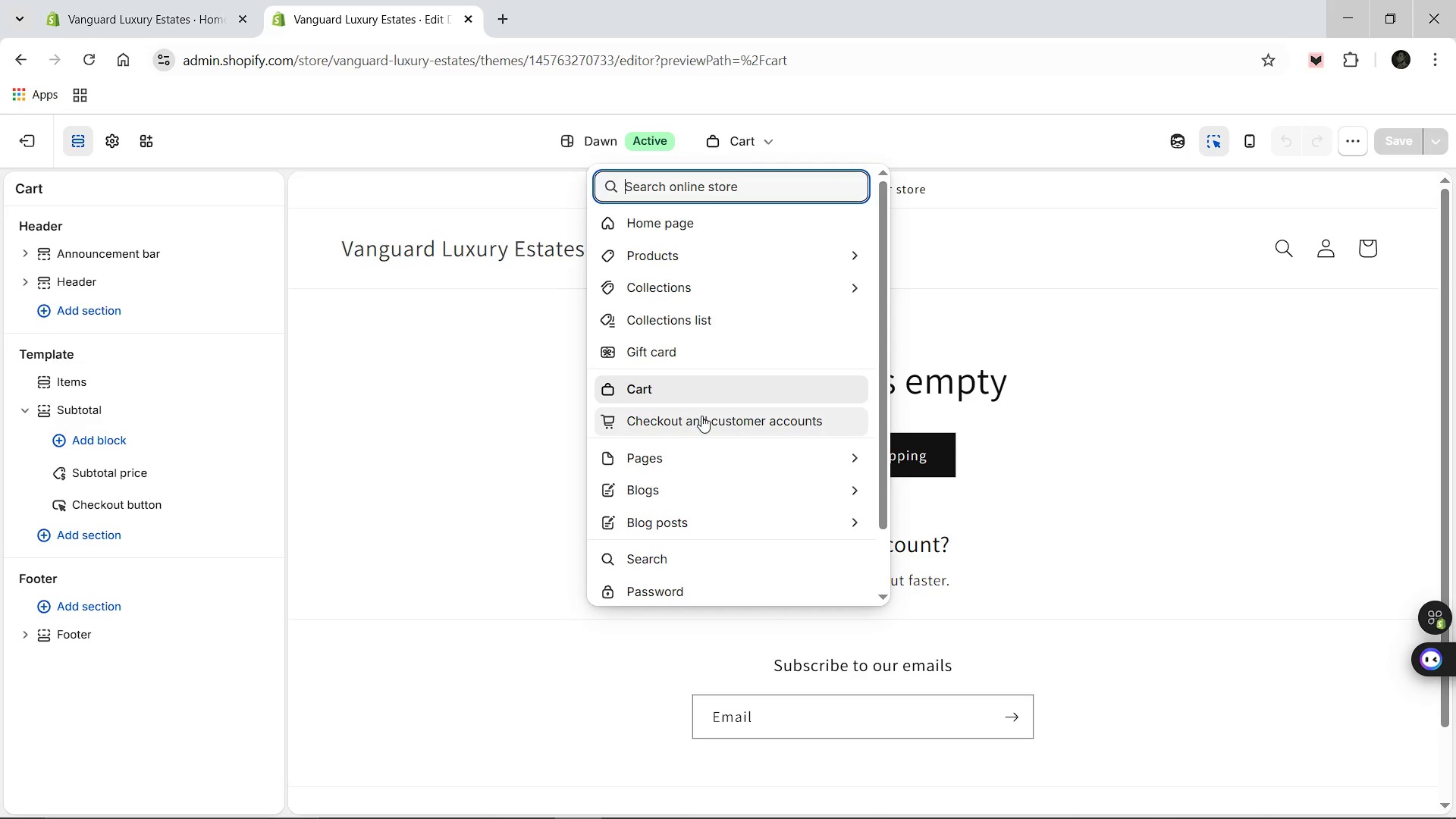 
left_click([701, 416])
 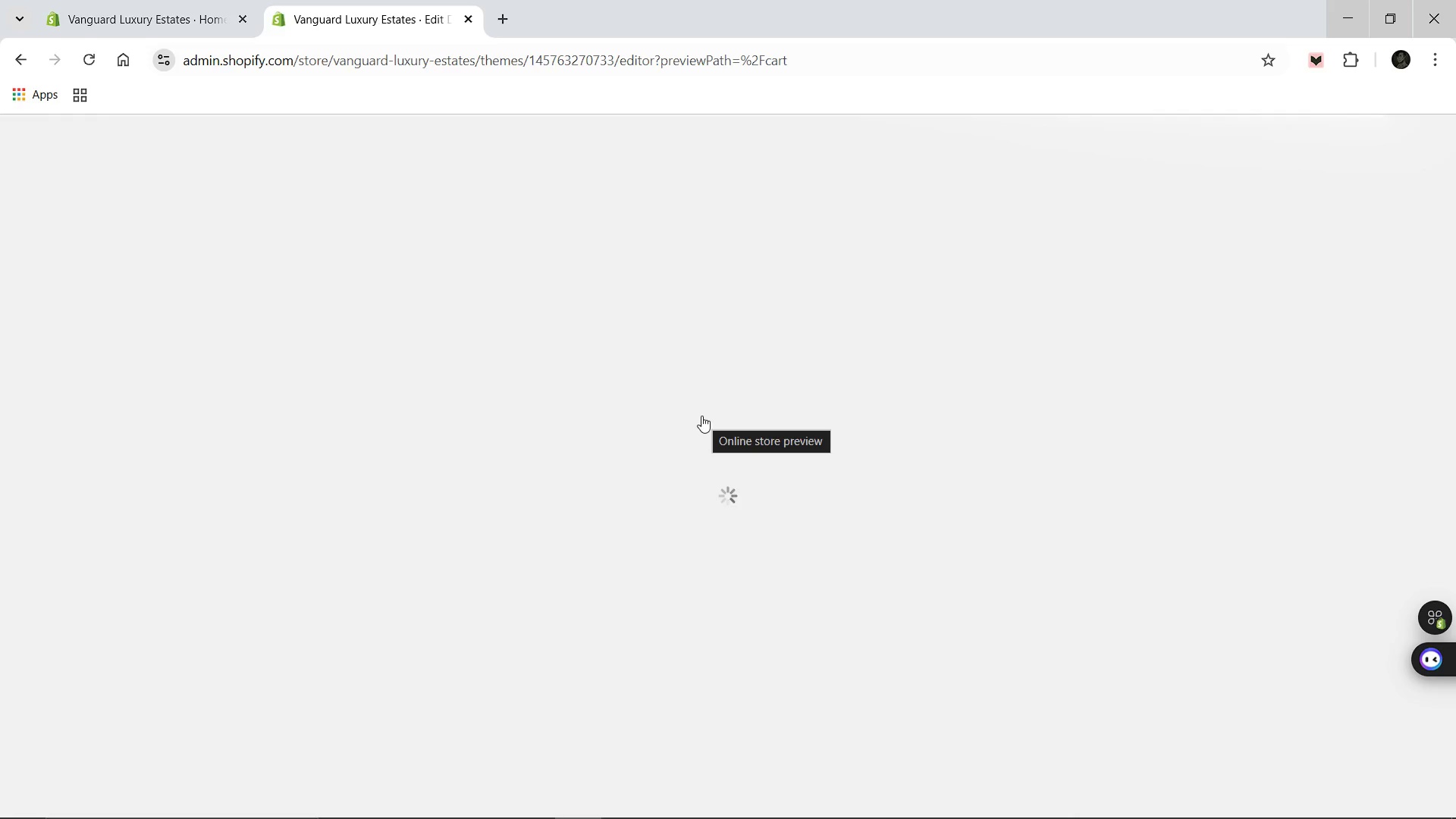 
wait(12.58)
 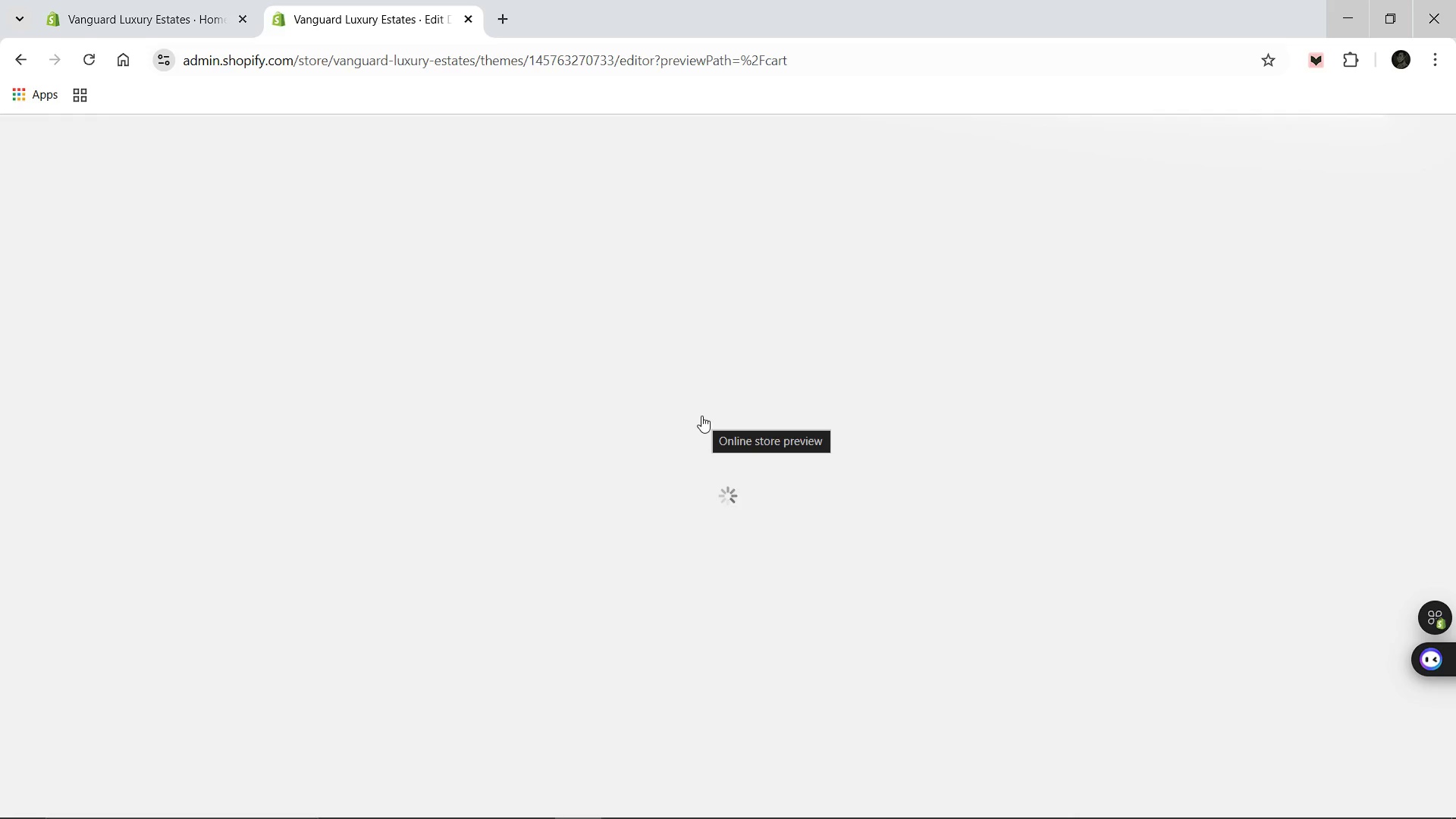 
left_click([202, 0])
 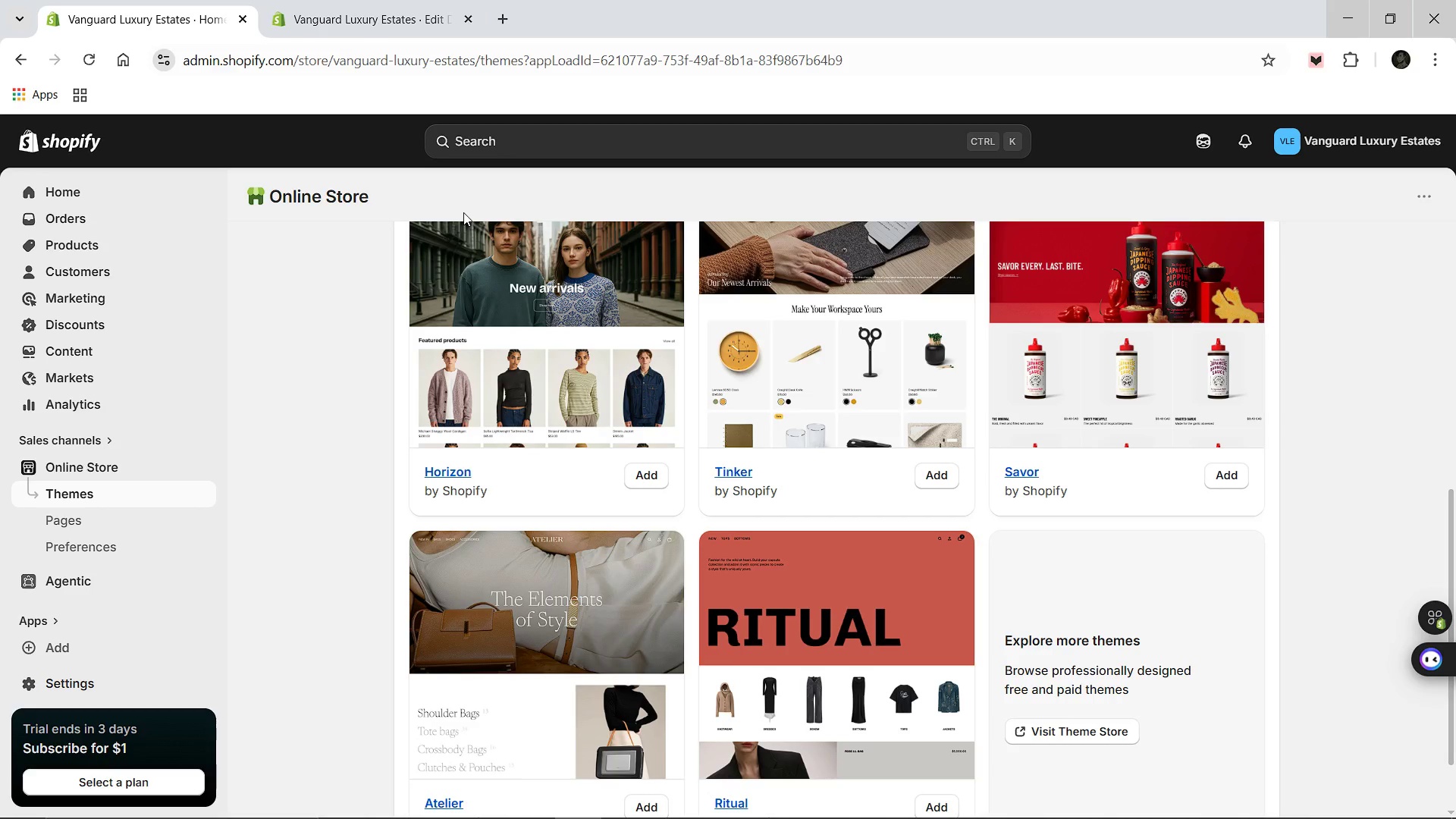 
wait(5.12)
 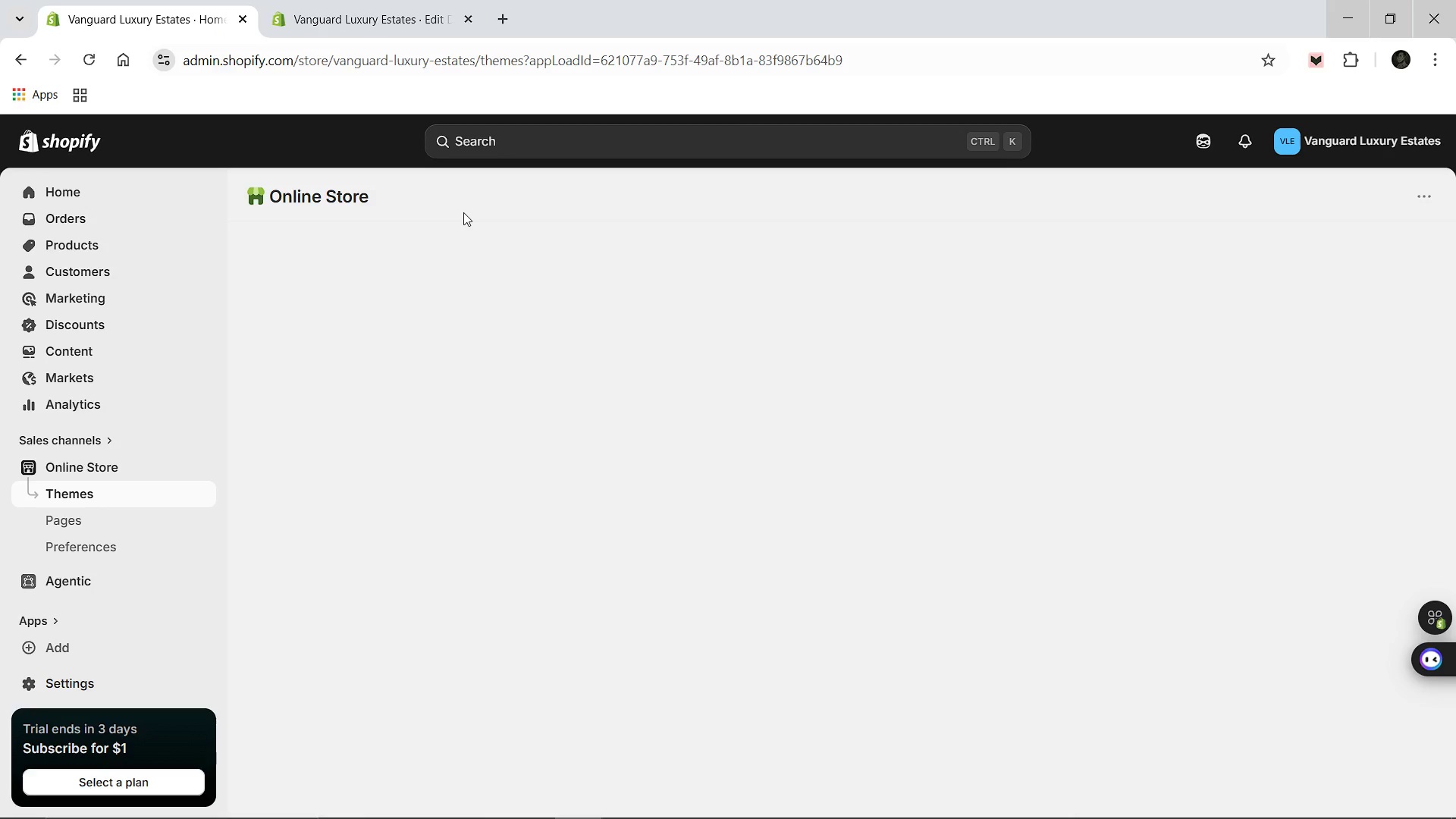 
scroll: coordinate [808, 380], scroll_direction: up, amount: 8.0
 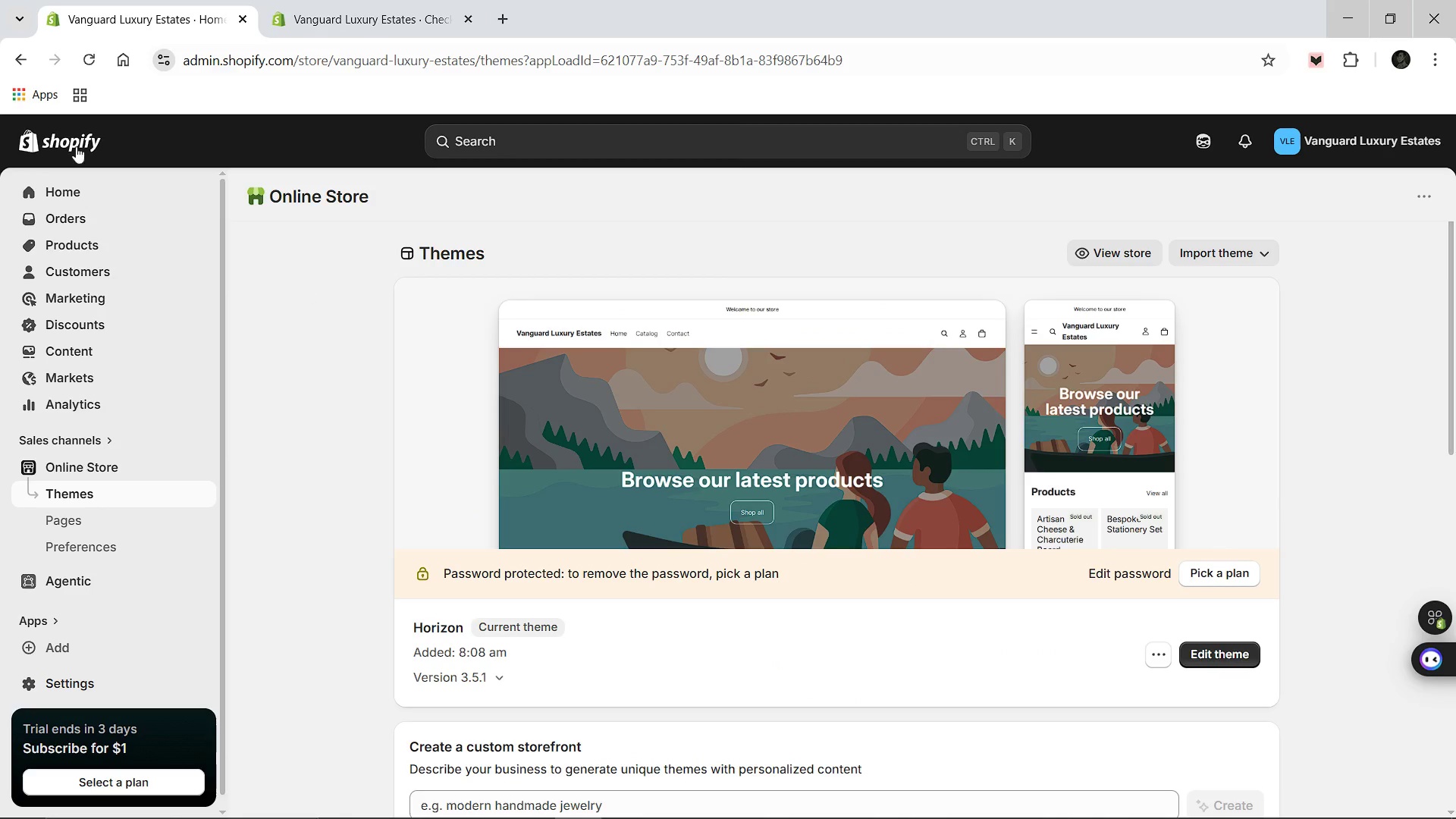 
left_click([93, 55])
 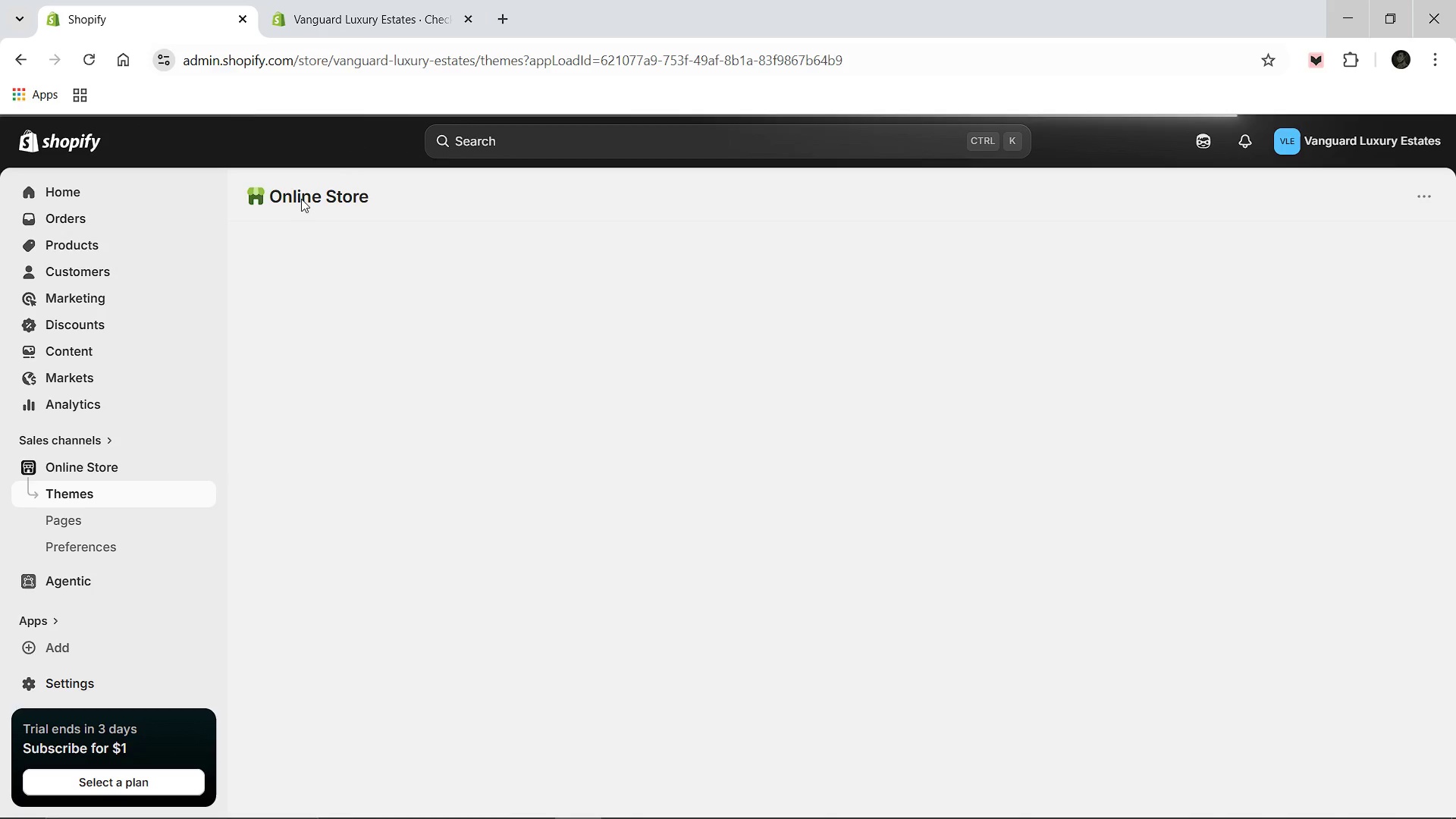 
wait(15.83)
 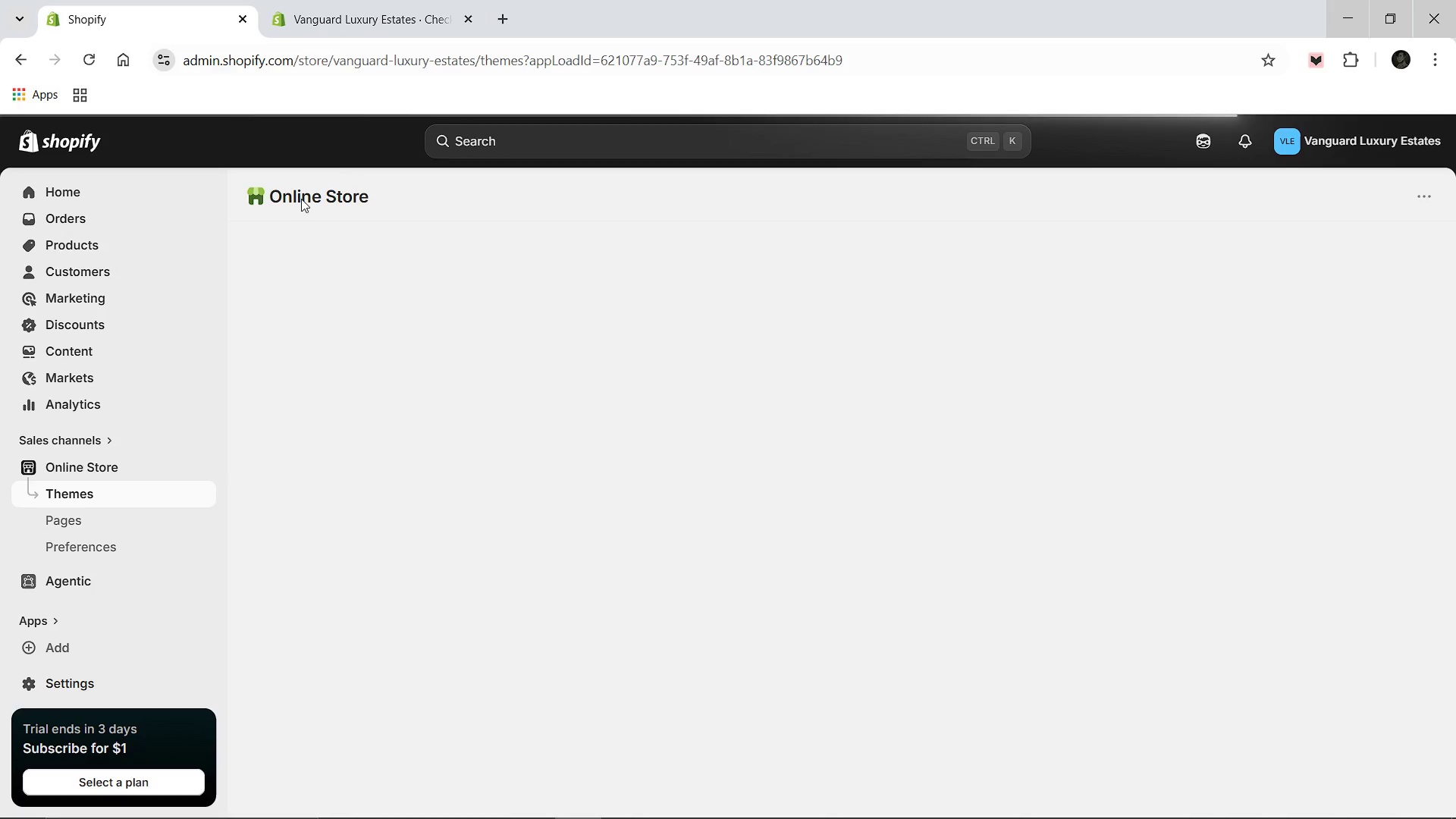 
left_click([1166, 657])
 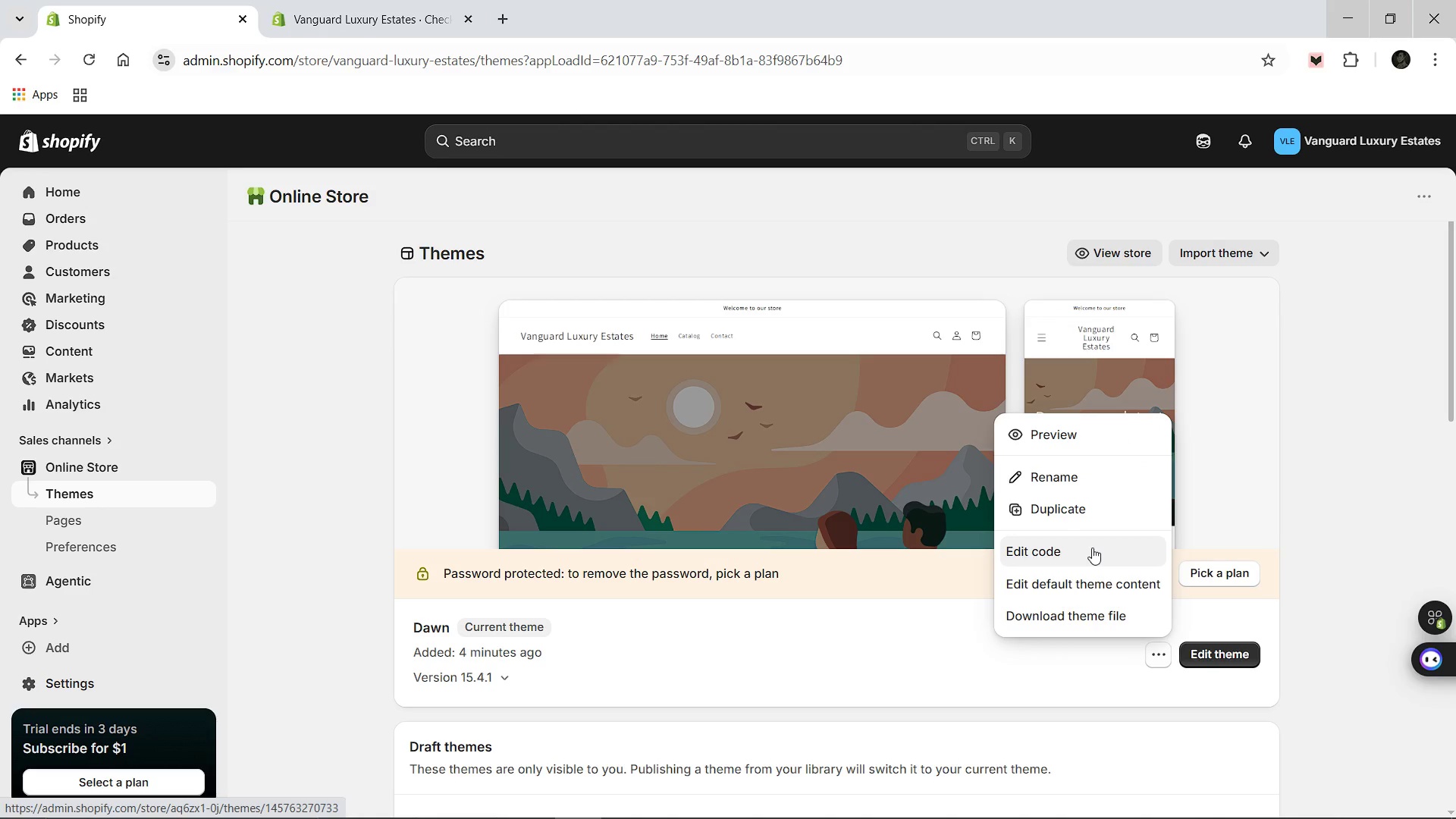 
wait(6.52)
 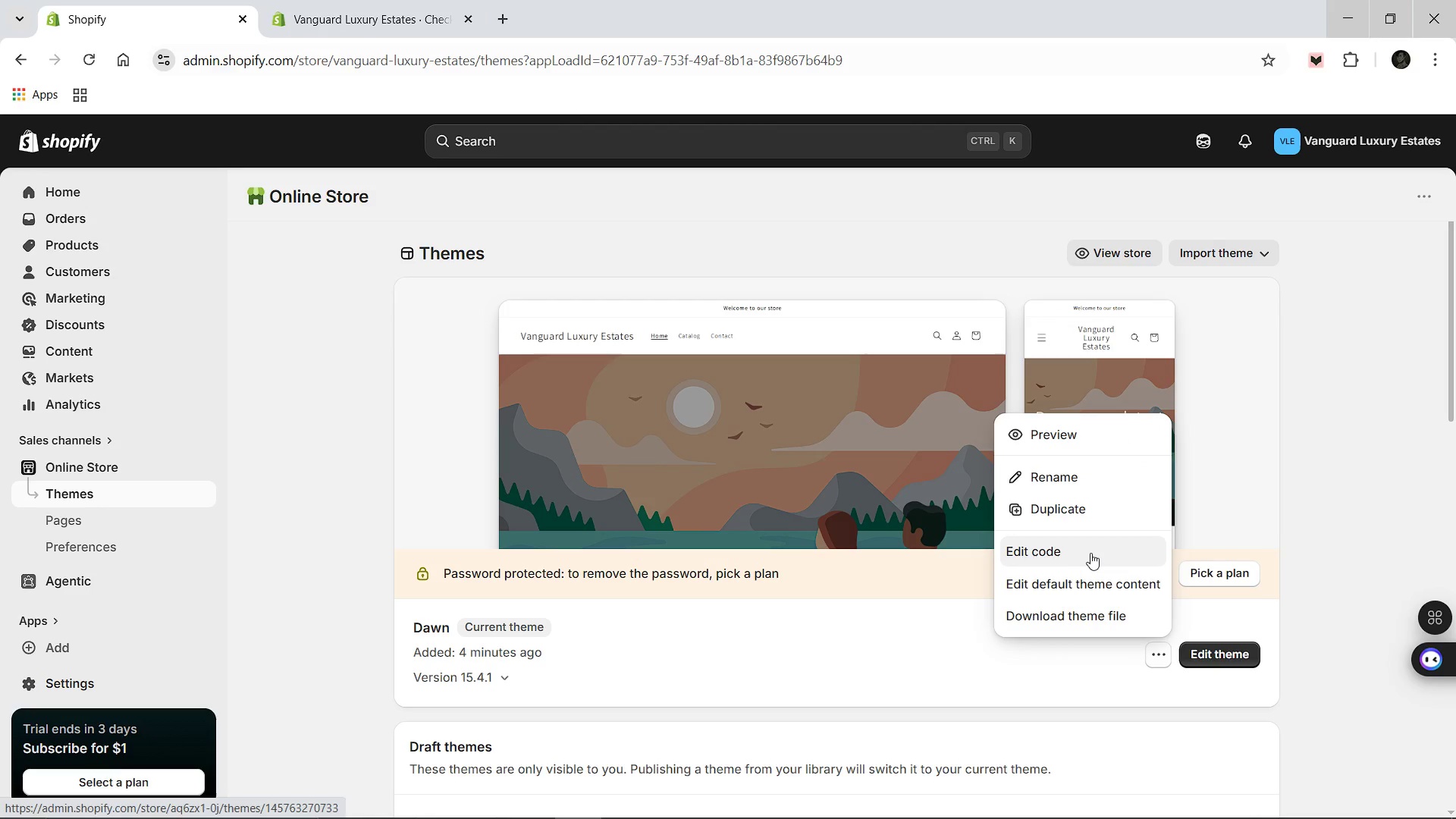 
left_click([1089, 548])
 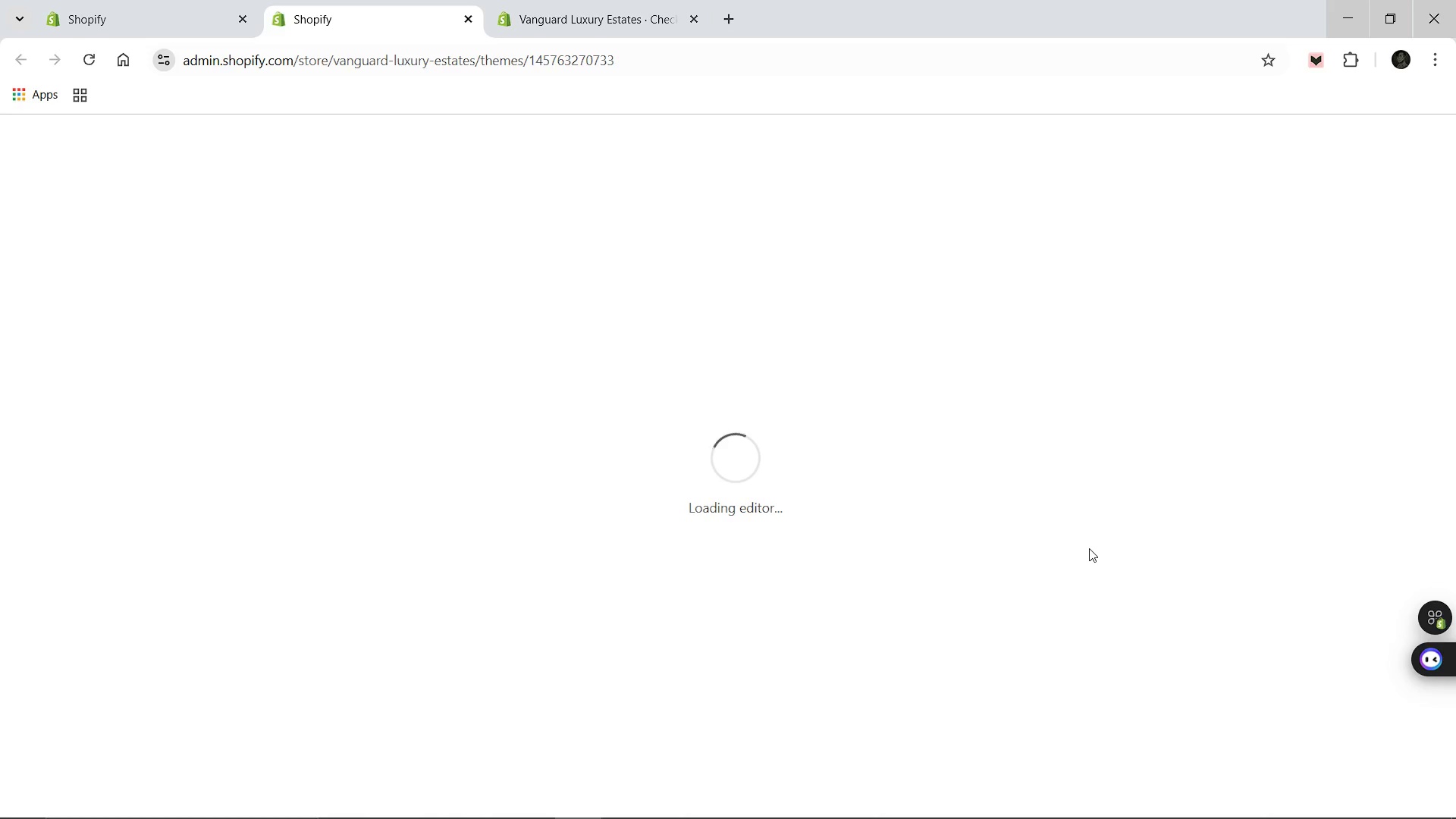 
wait(37.75)
 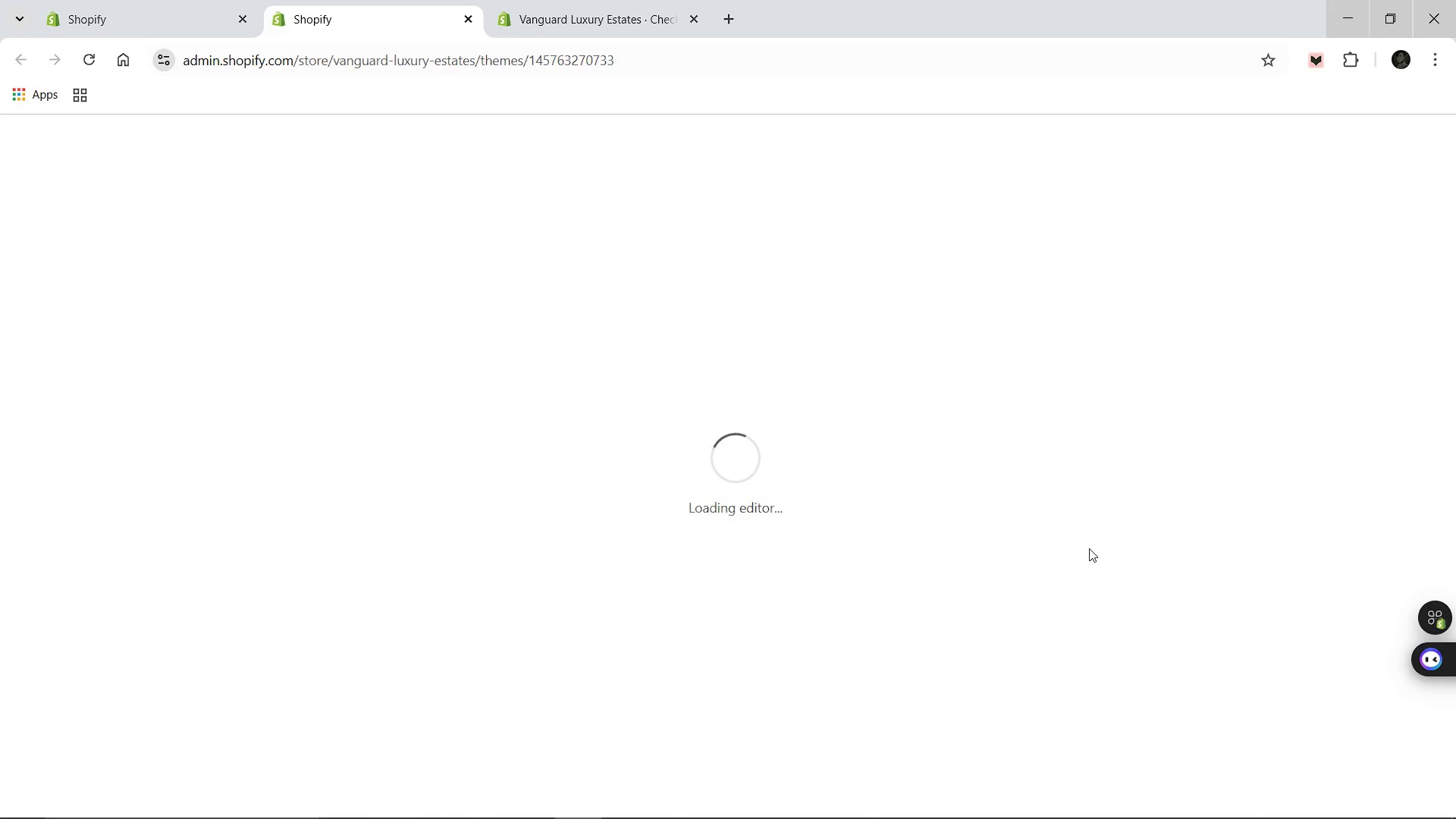 
left_click([83, 58])
 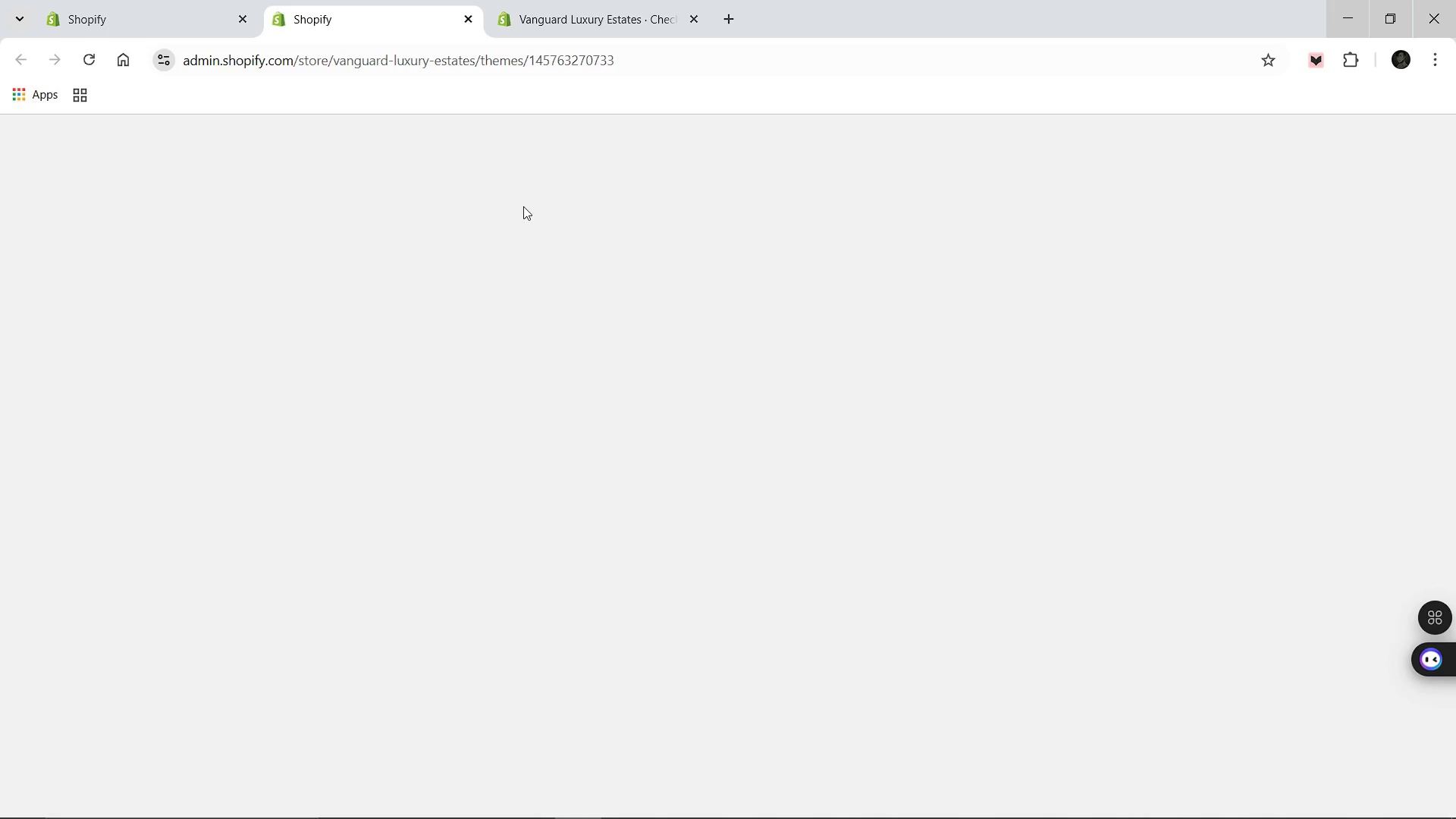 
wait(10.45)
 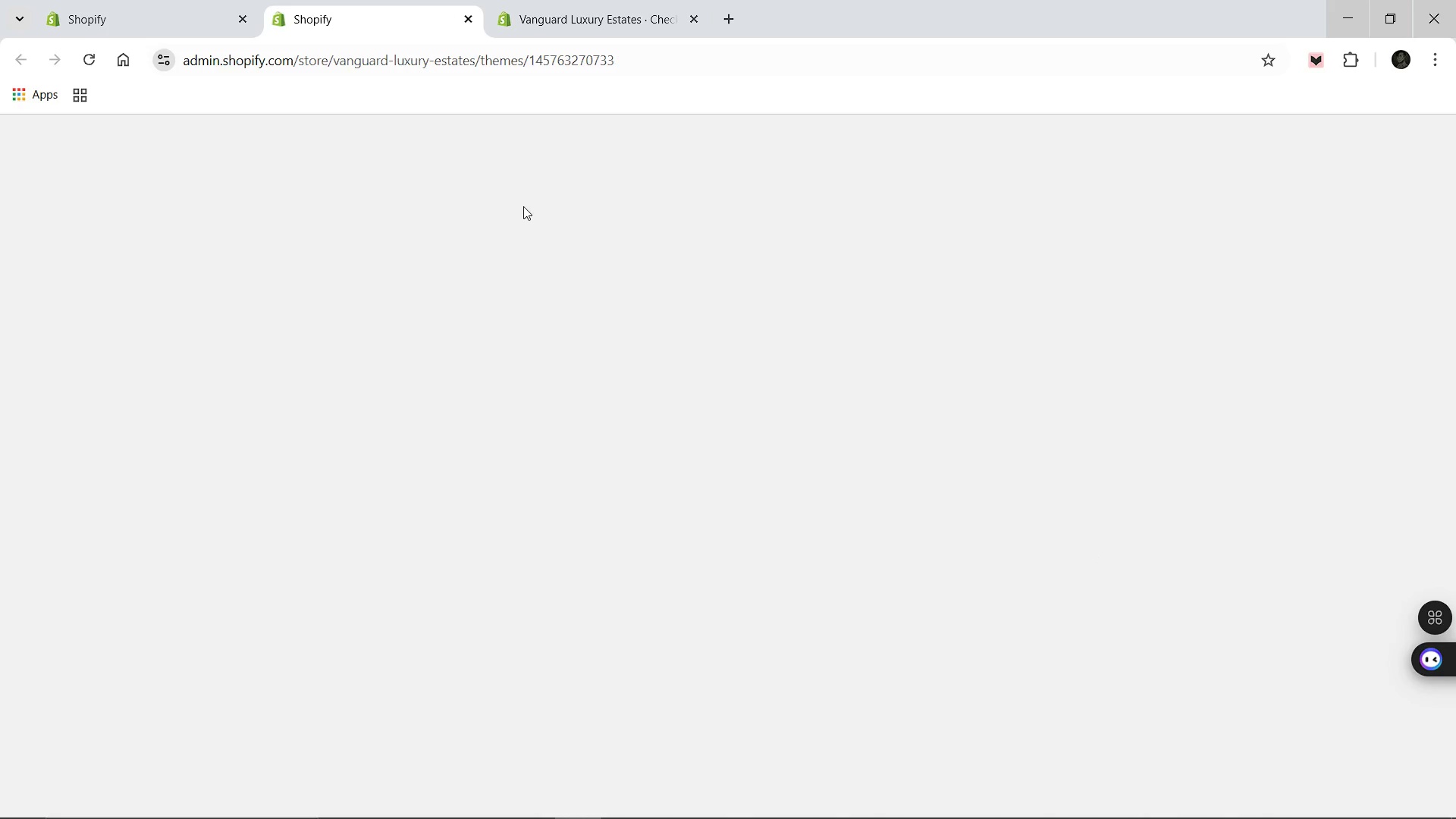 
left_click([744, 807])